 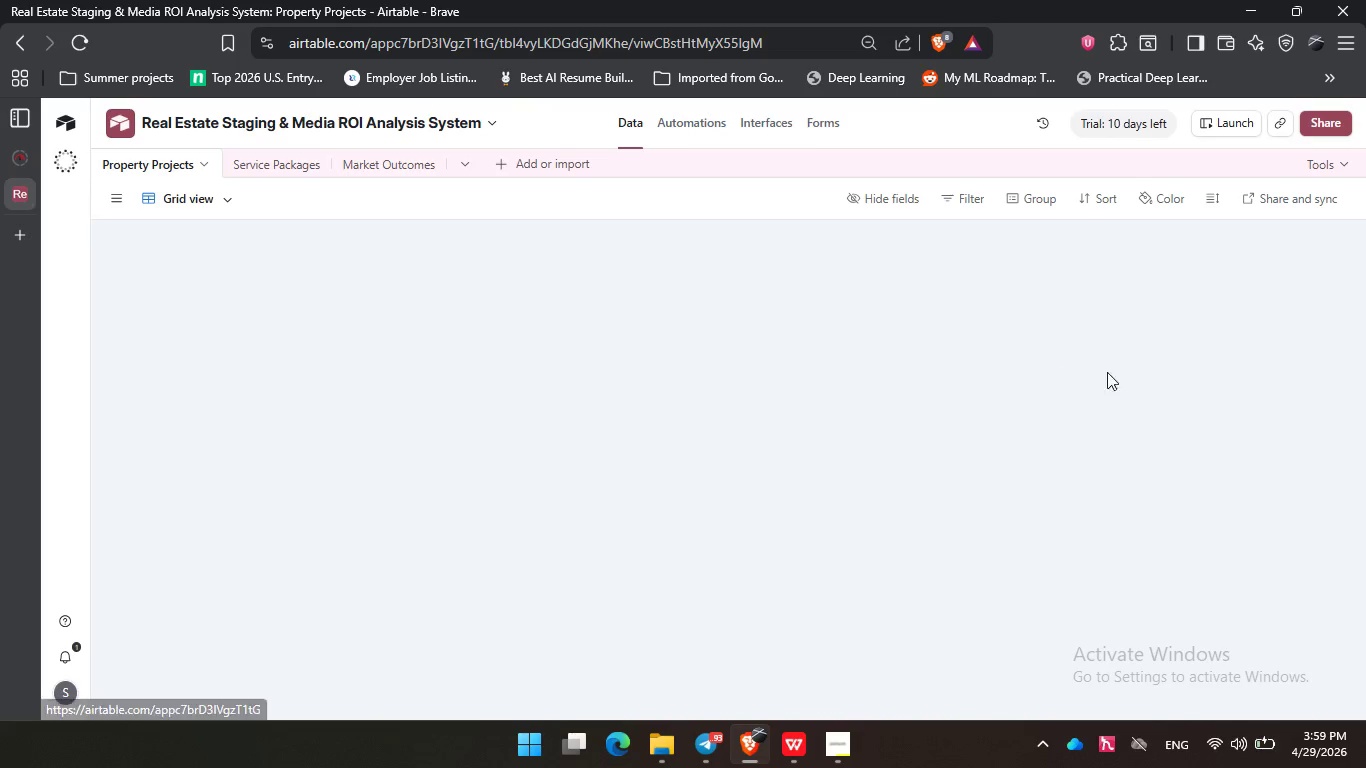 
scroll: coordinate [1165, 378], scroll_direction: up, amount: 8.0
 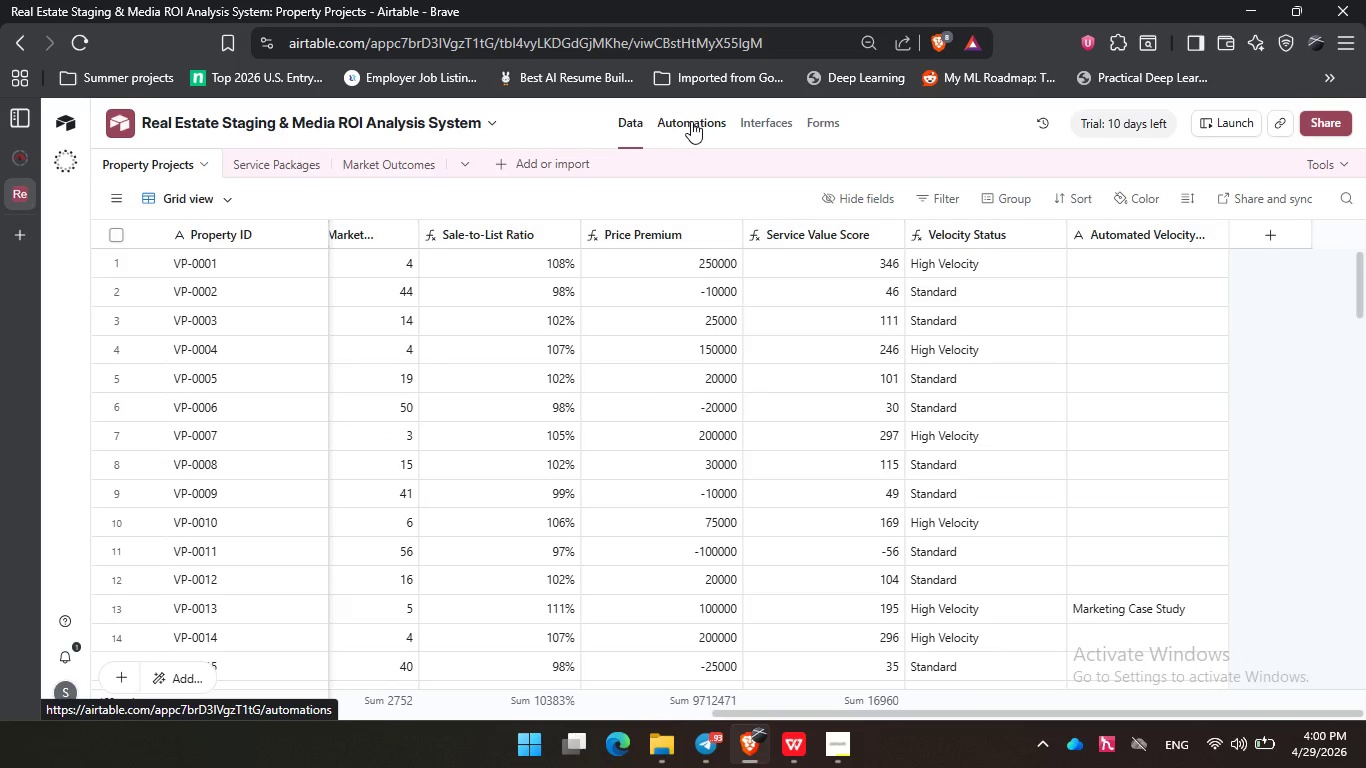 
left_click([691, 121])
 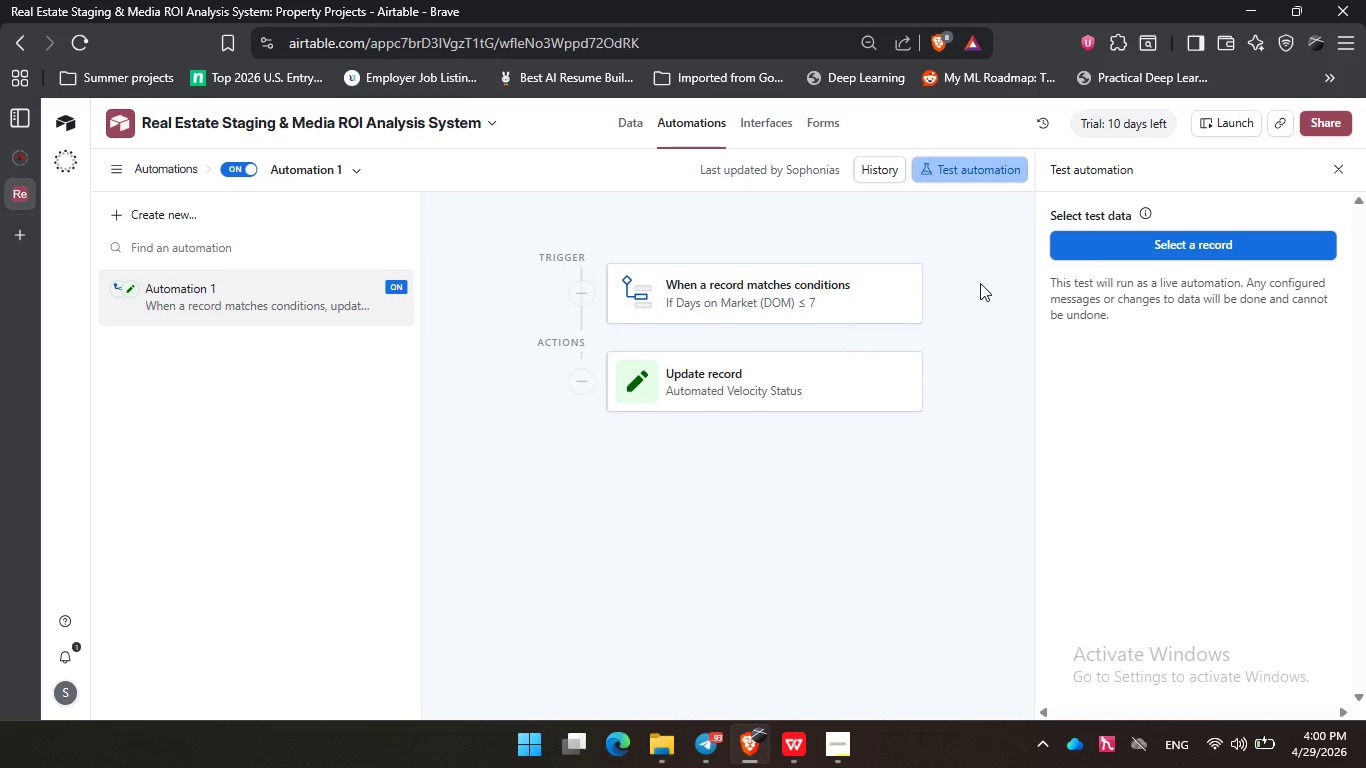 
left_click([976, 172])
 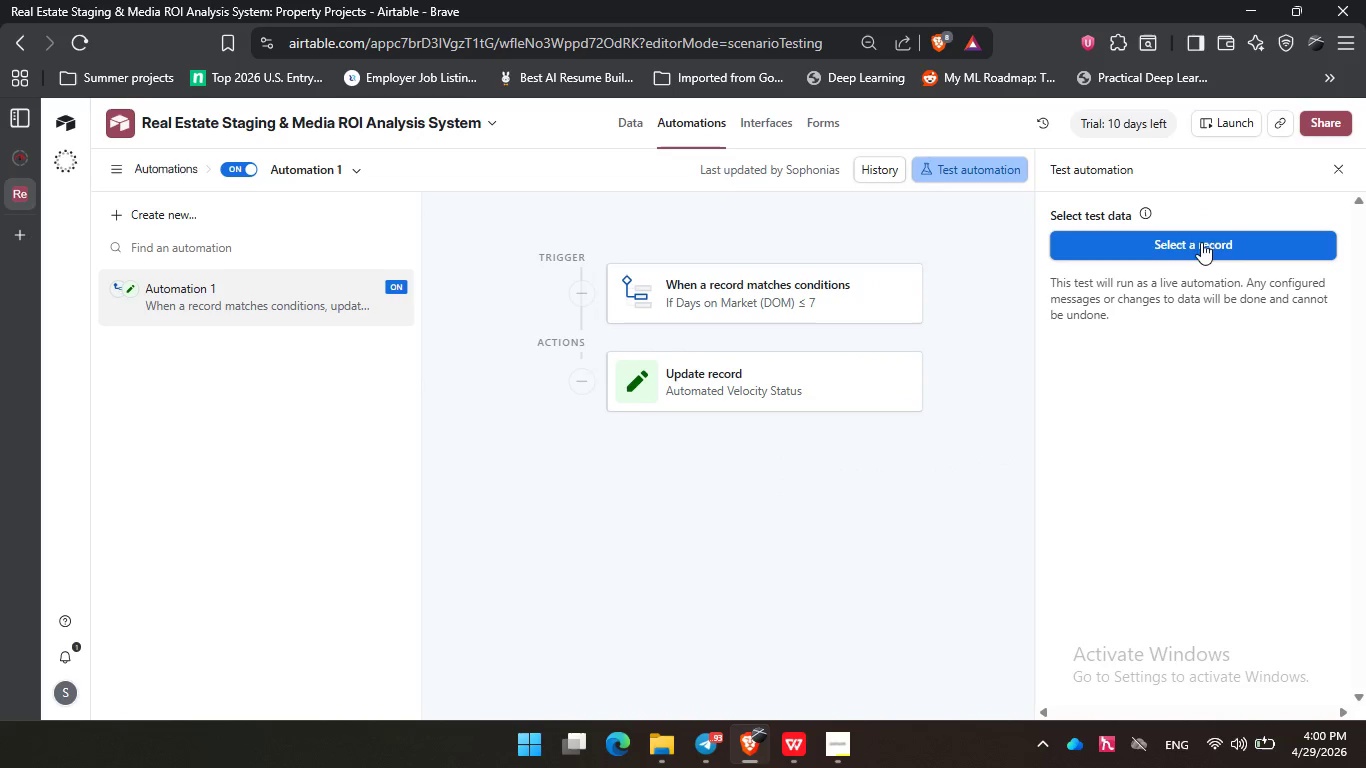 
left_click([1201, 242])
 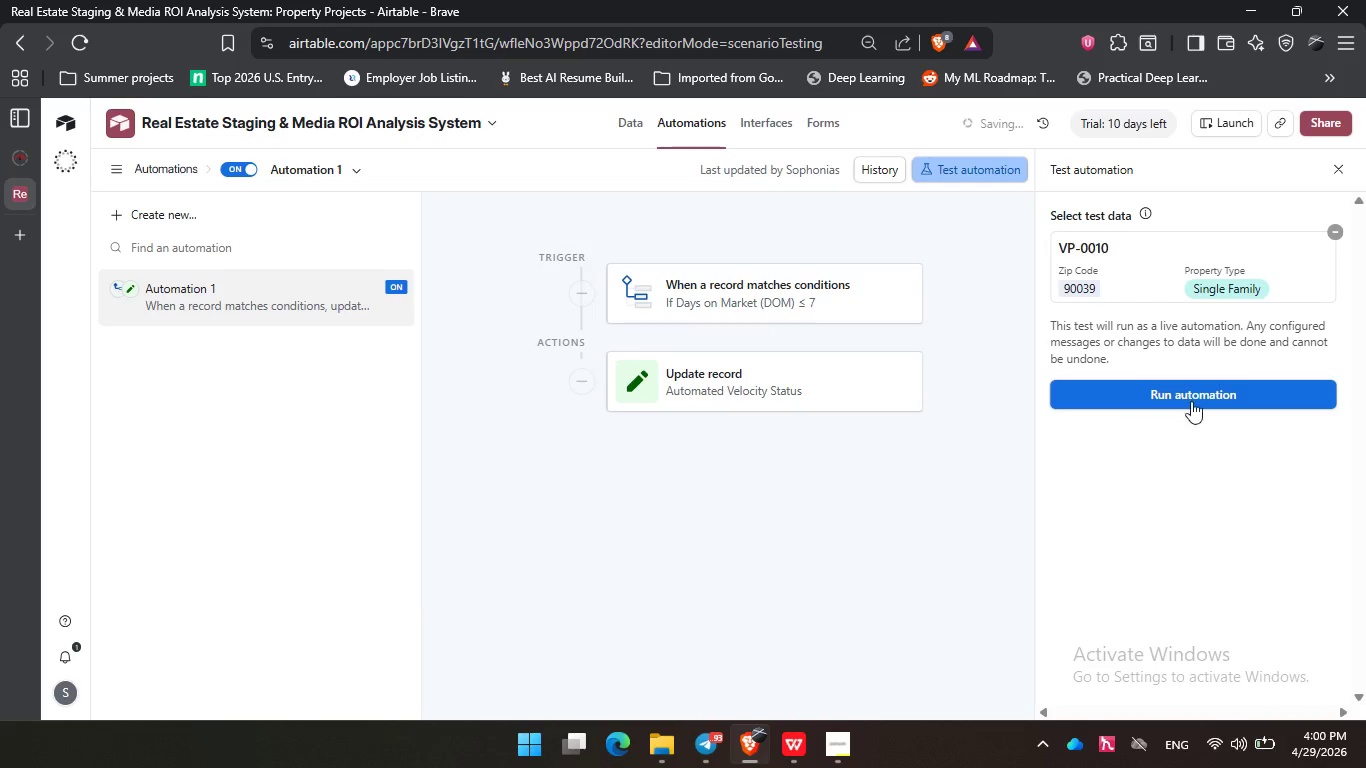 
left_click([1215, 398])
 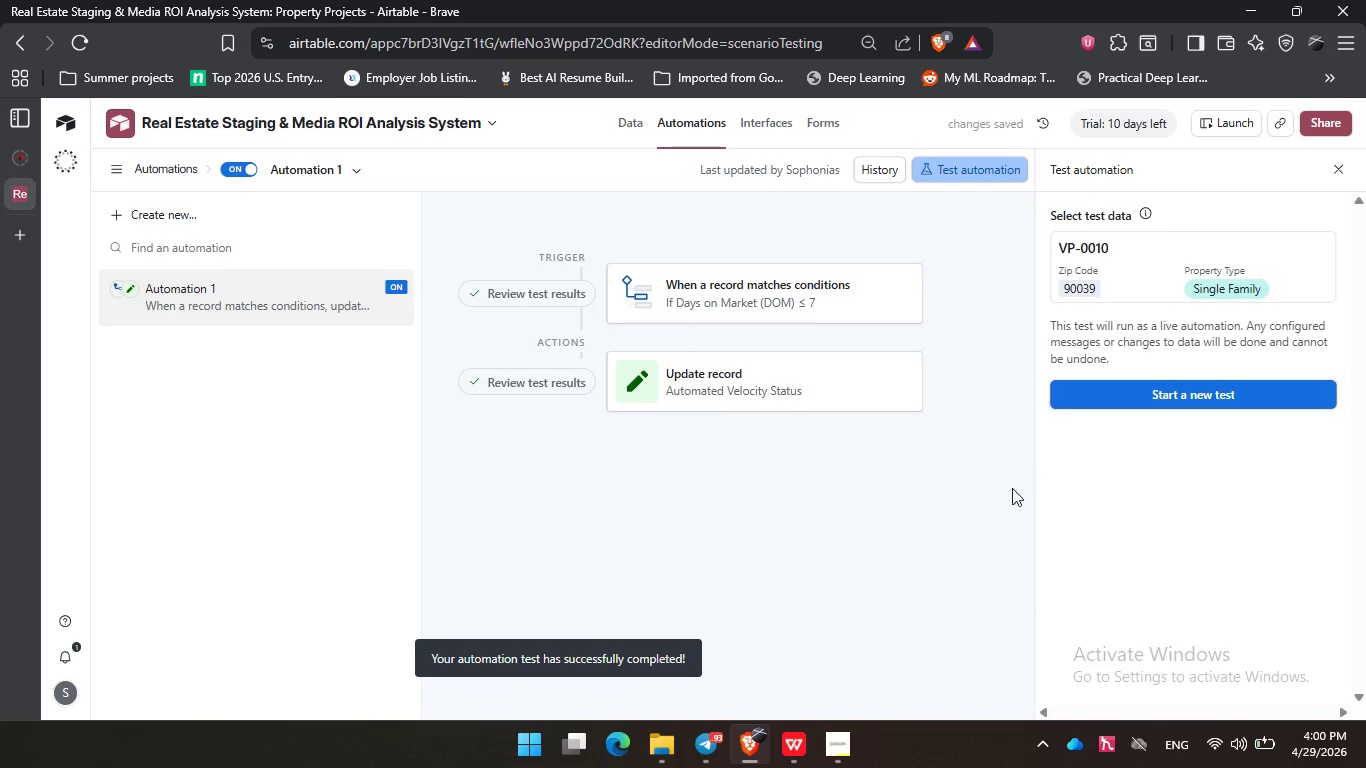 
wait(6.66)
 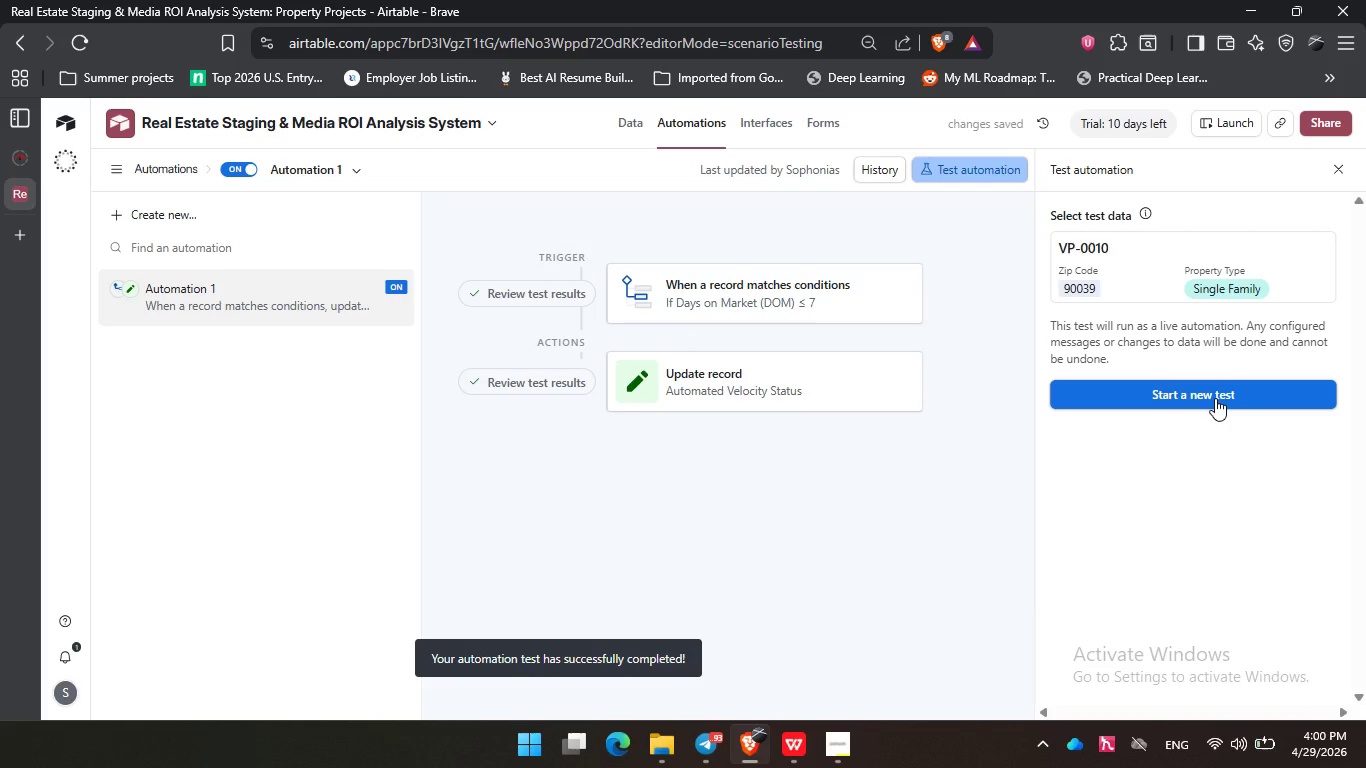 
left_click([630, 124])
 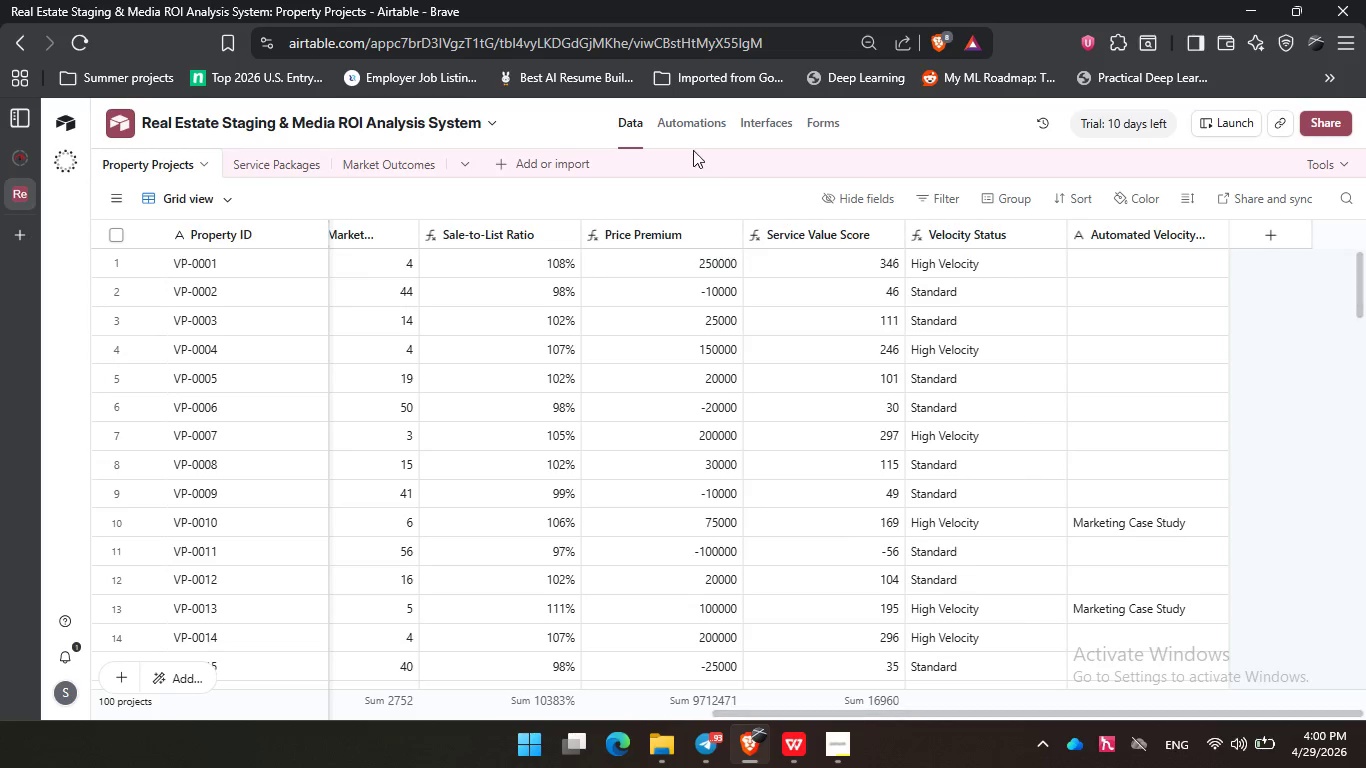 
left_click([694, 129])
 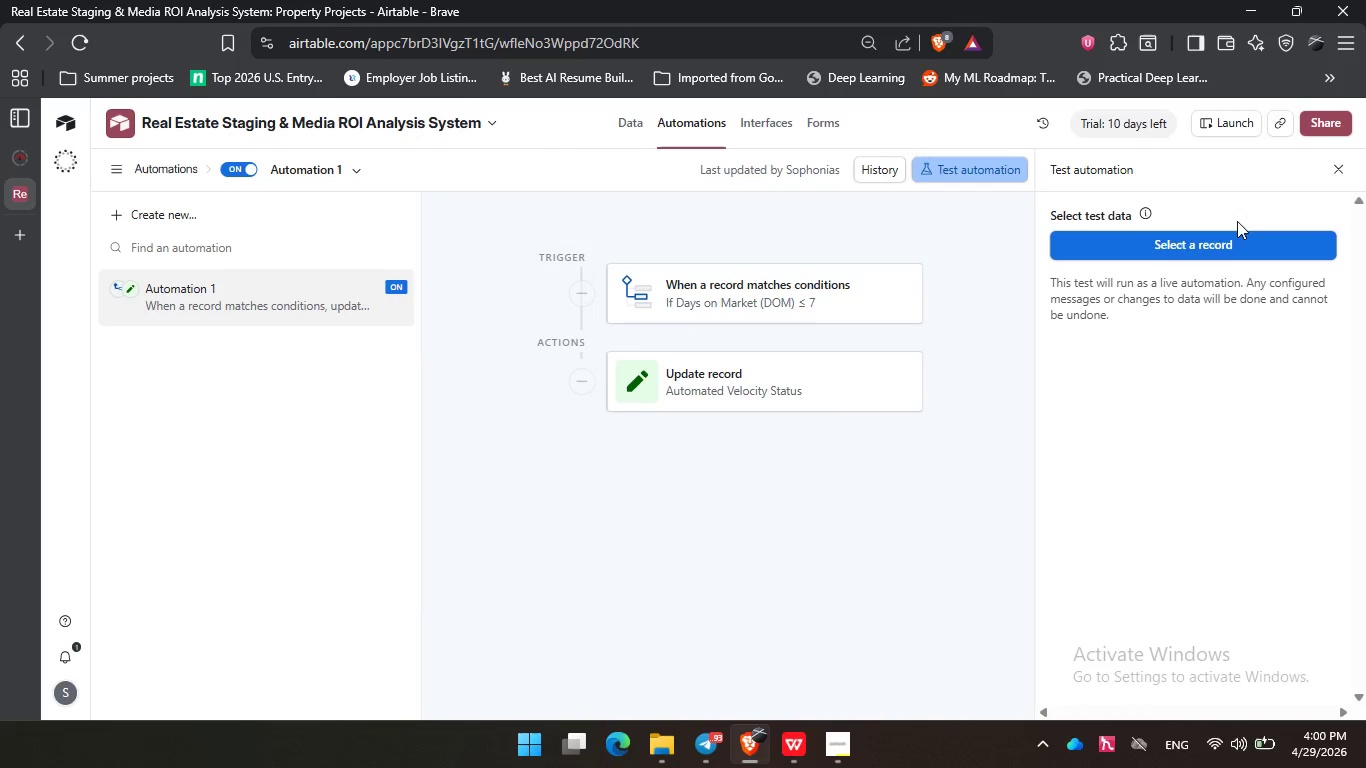 
wait(7.31)
 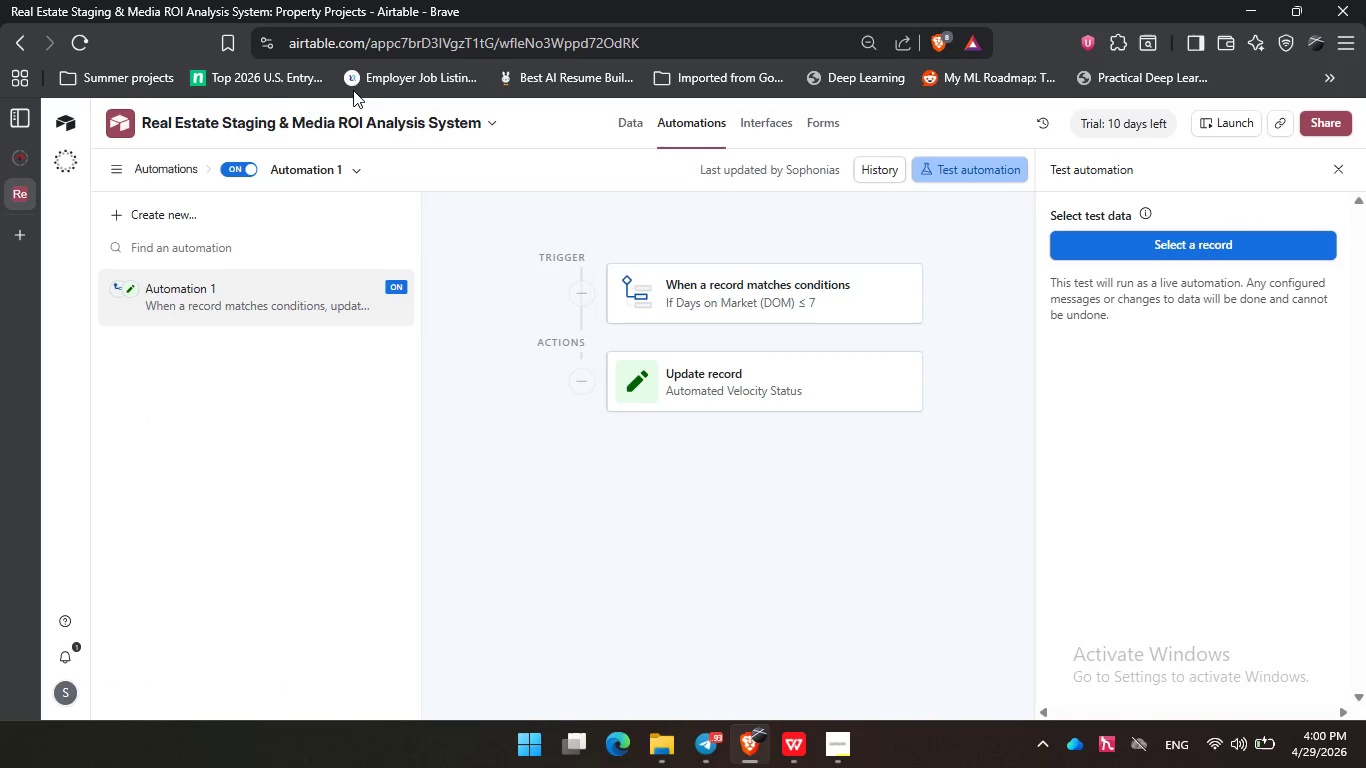 
left_click([1179, 237])
 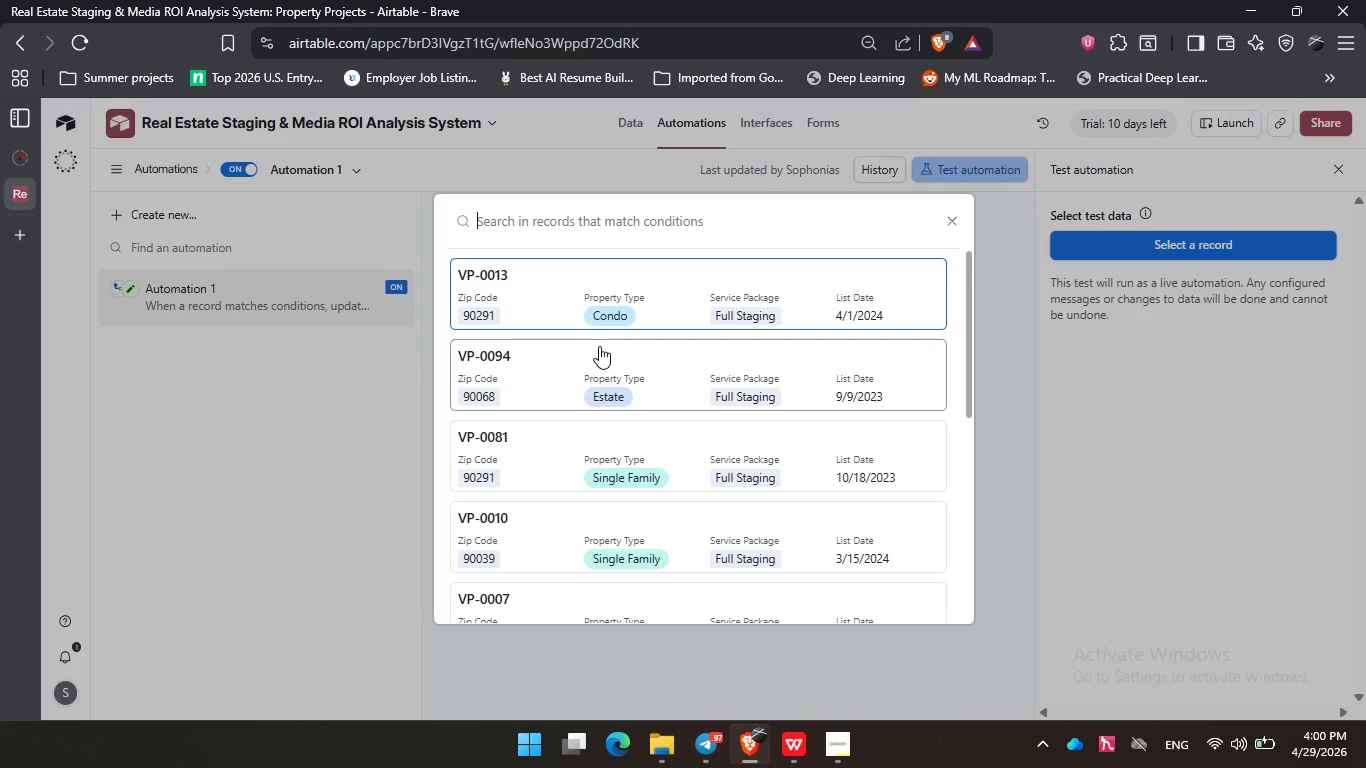 
scroll: coordinate [599, 346], scroll_direction: up, amount: 1.0
 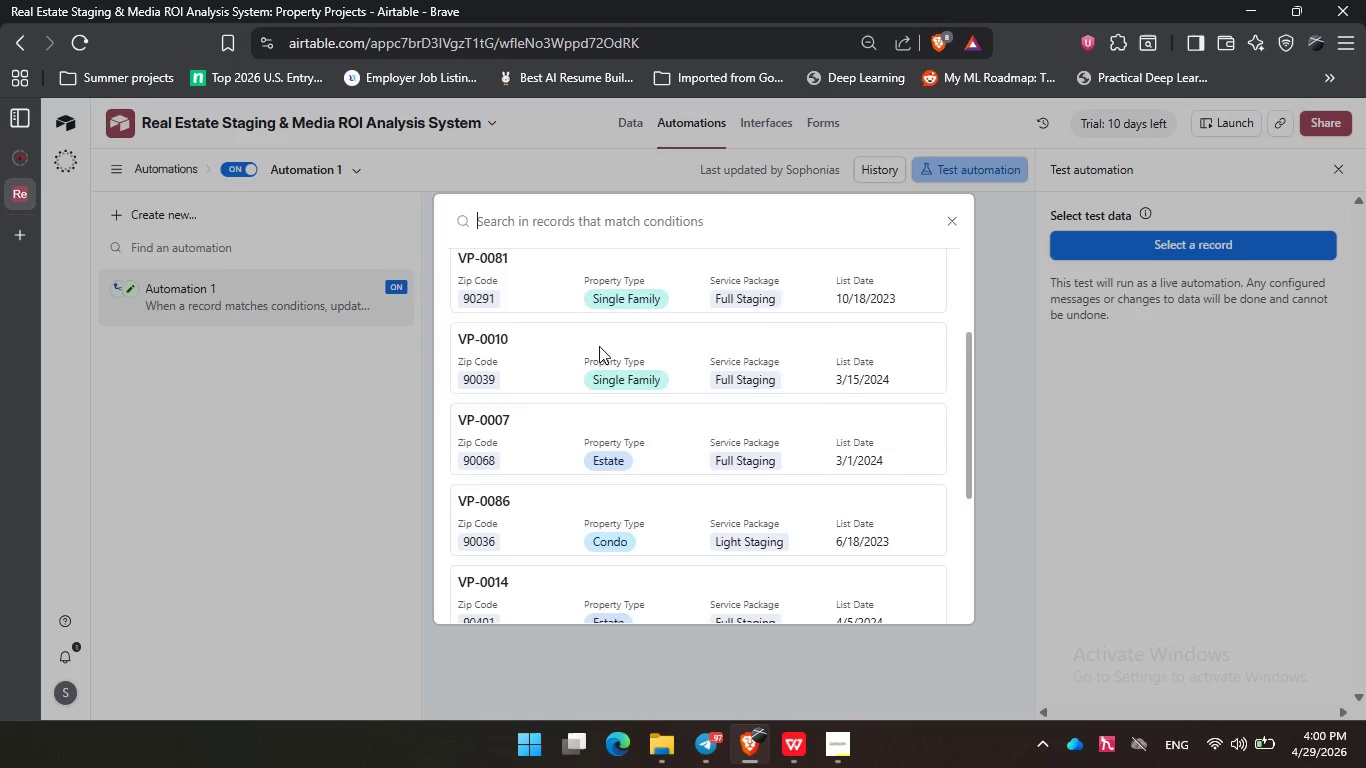 
scroll: coordinate [599, 346], scroll_direction: down, amount: 9.0
 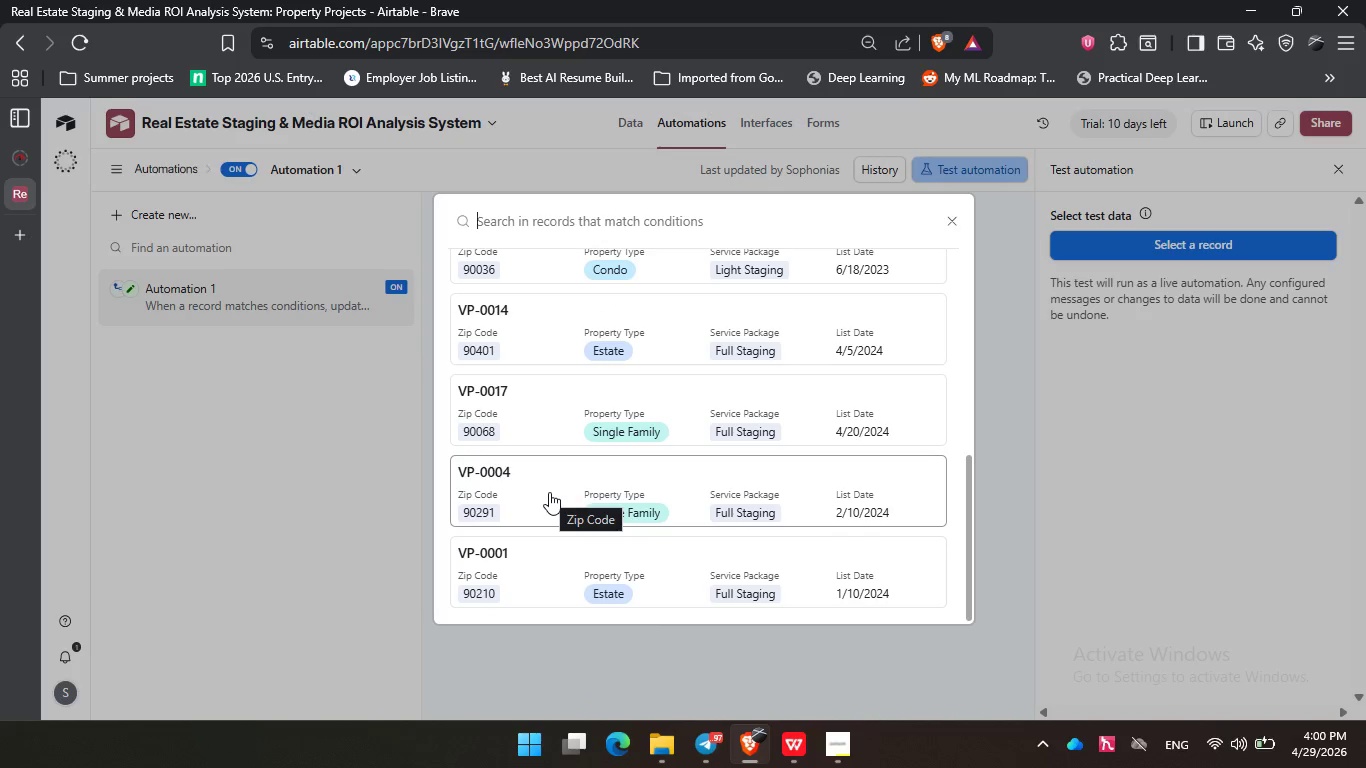 
left_click([549, 492])
 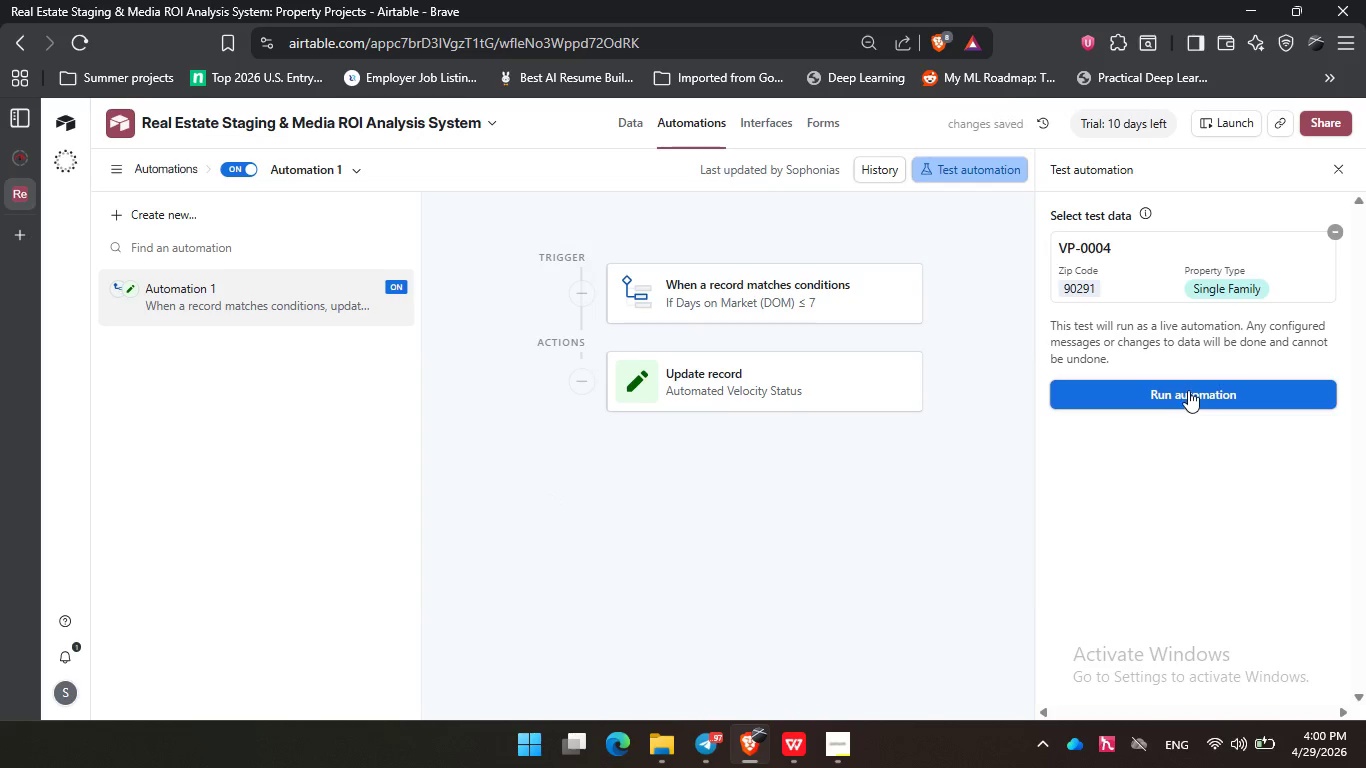 
left_click([1188, 390])
 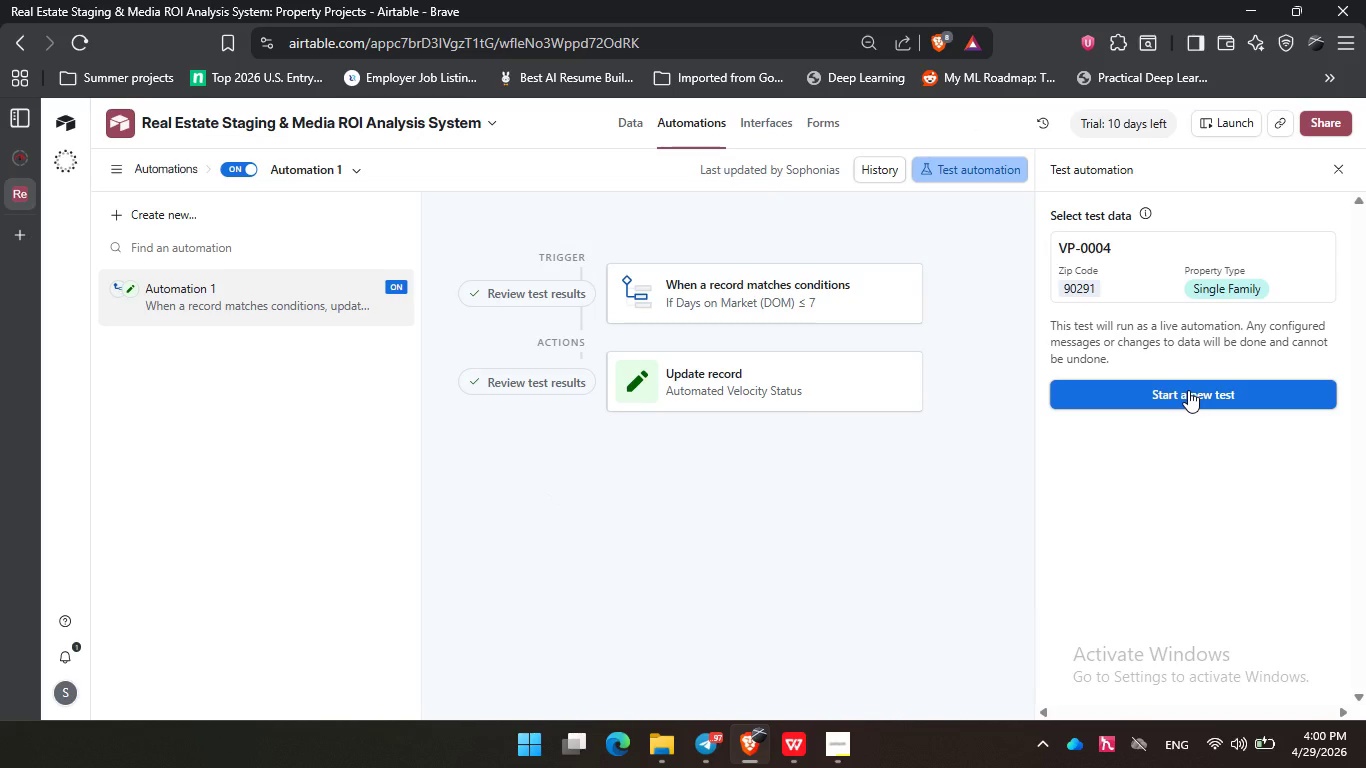 
wait(22.03)
 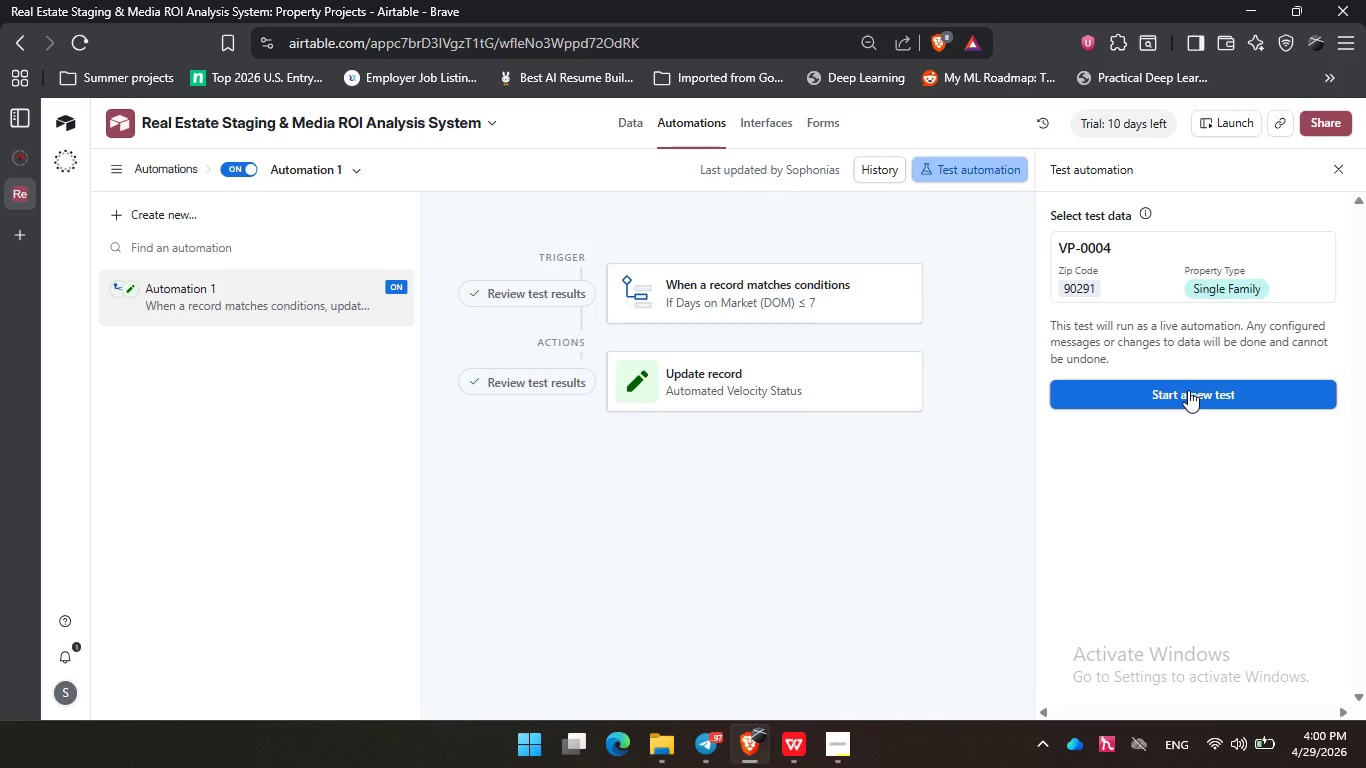 
left_click([1216, 402])
 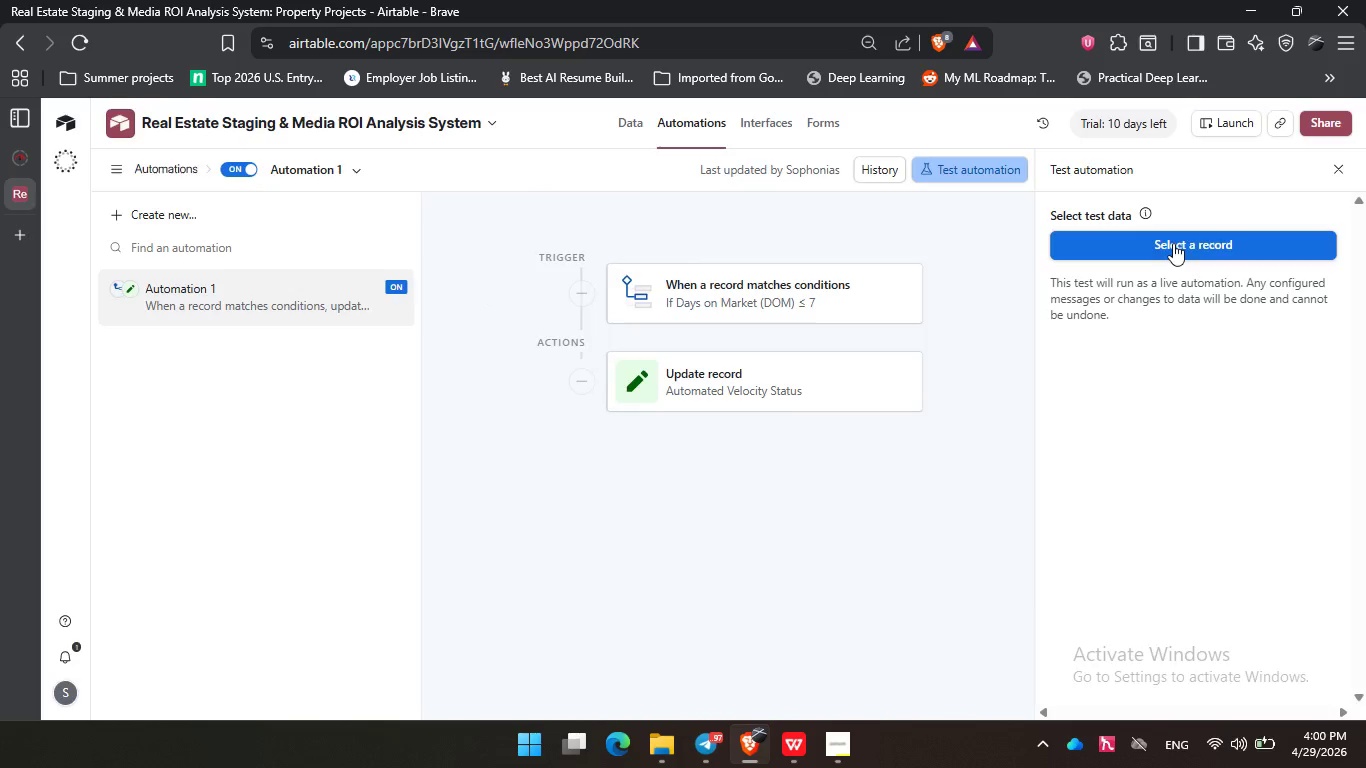 
left_click([1173, 243])
 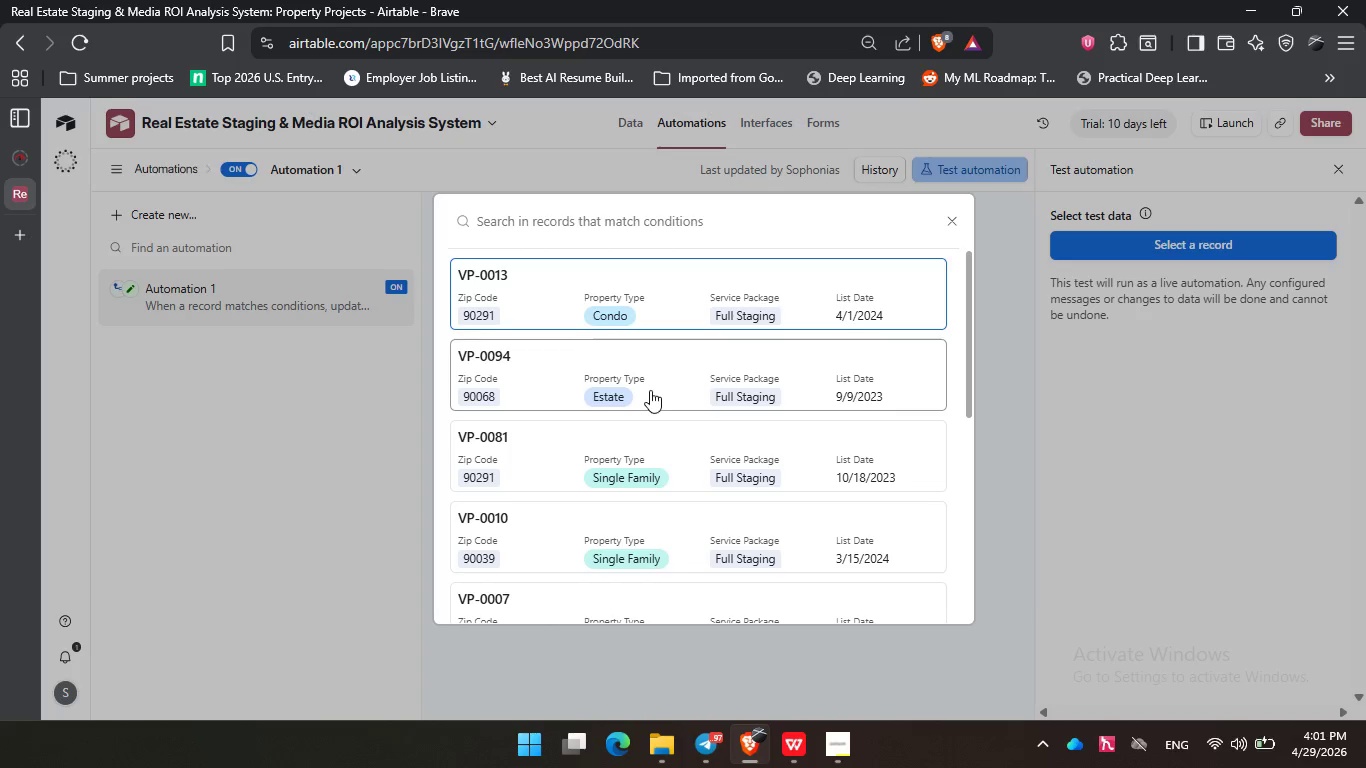 
scroll: coordinate [650, 390], scroll_direction: down, amount: 4.0
 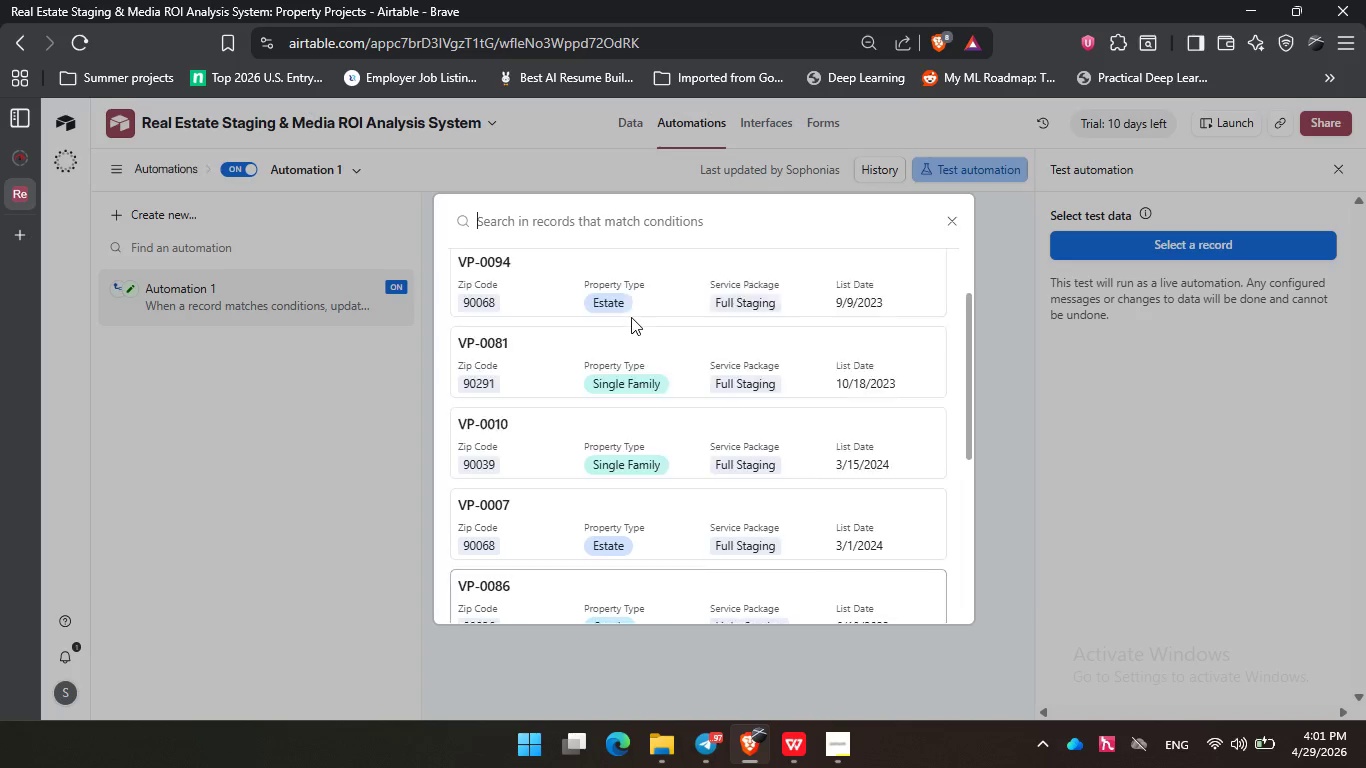 
scroll: coordinate [631, 317], scroll_direction: up, amount: 8.0
 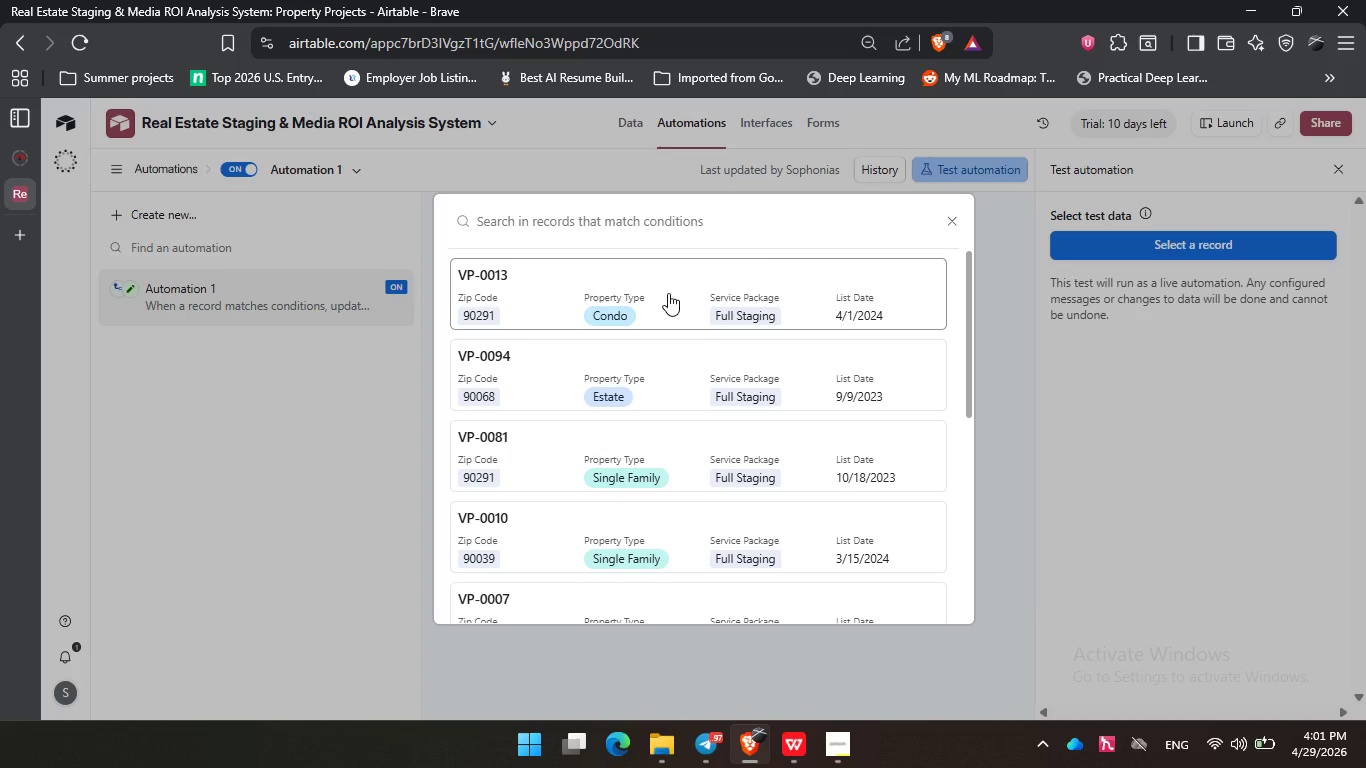 
left_click([668, 293])
 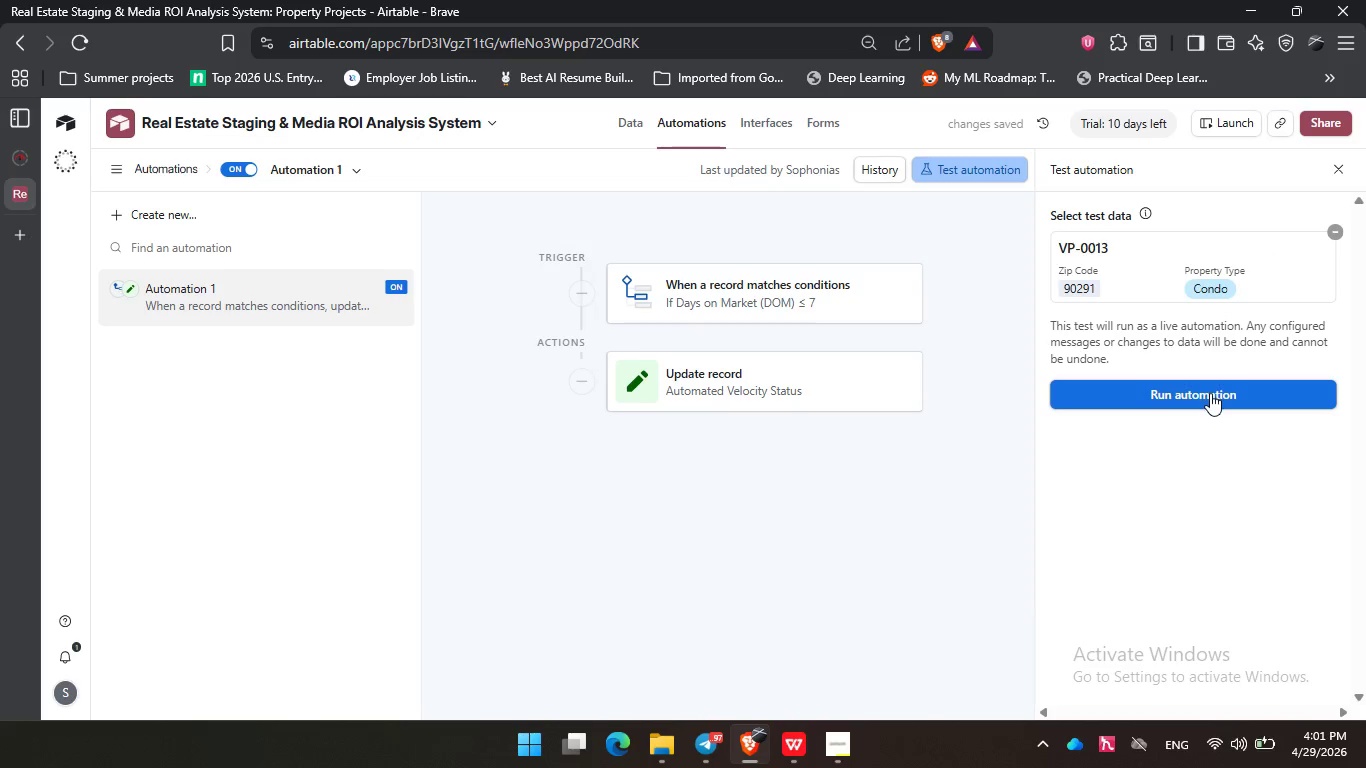 
left_click([1210, 393])
 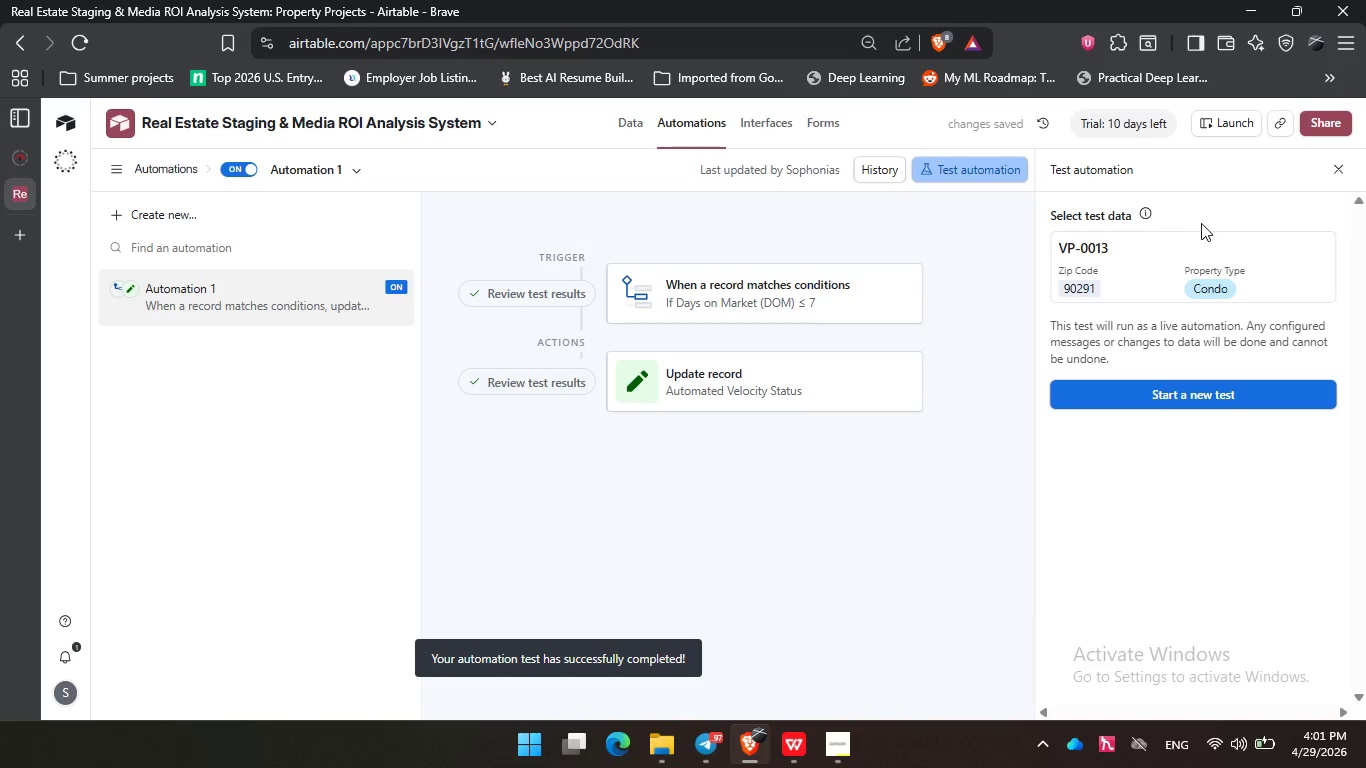 
left_click([1332, 174])
 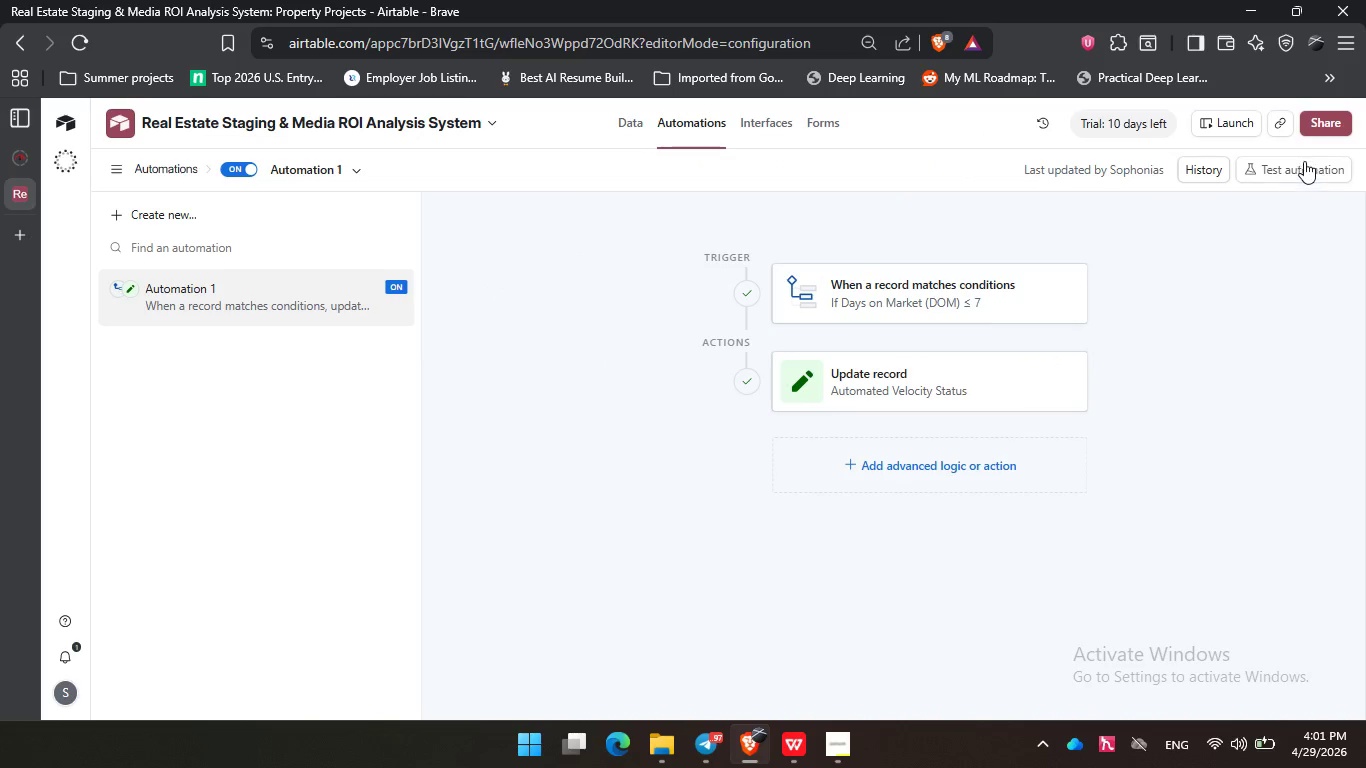 
left_click([1305, 160])
 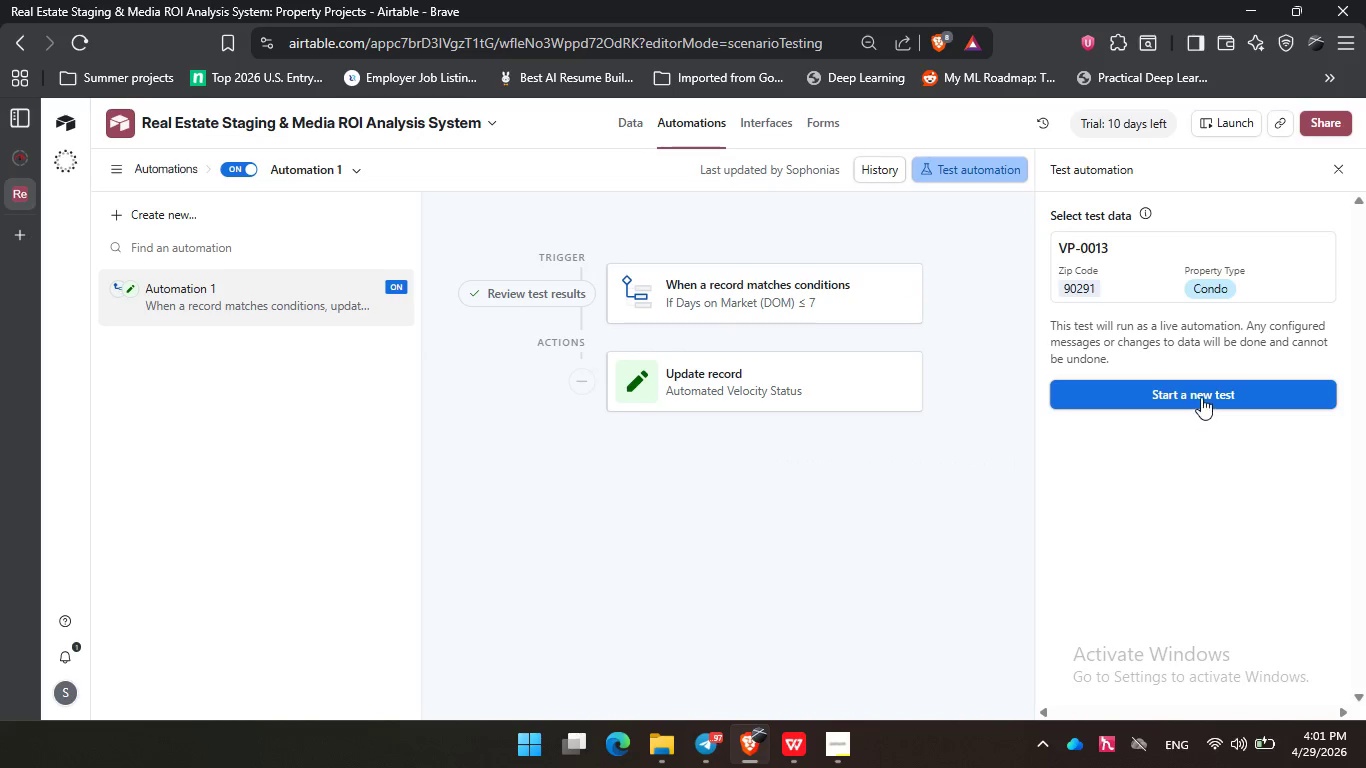 
left_click([1201, 397])
 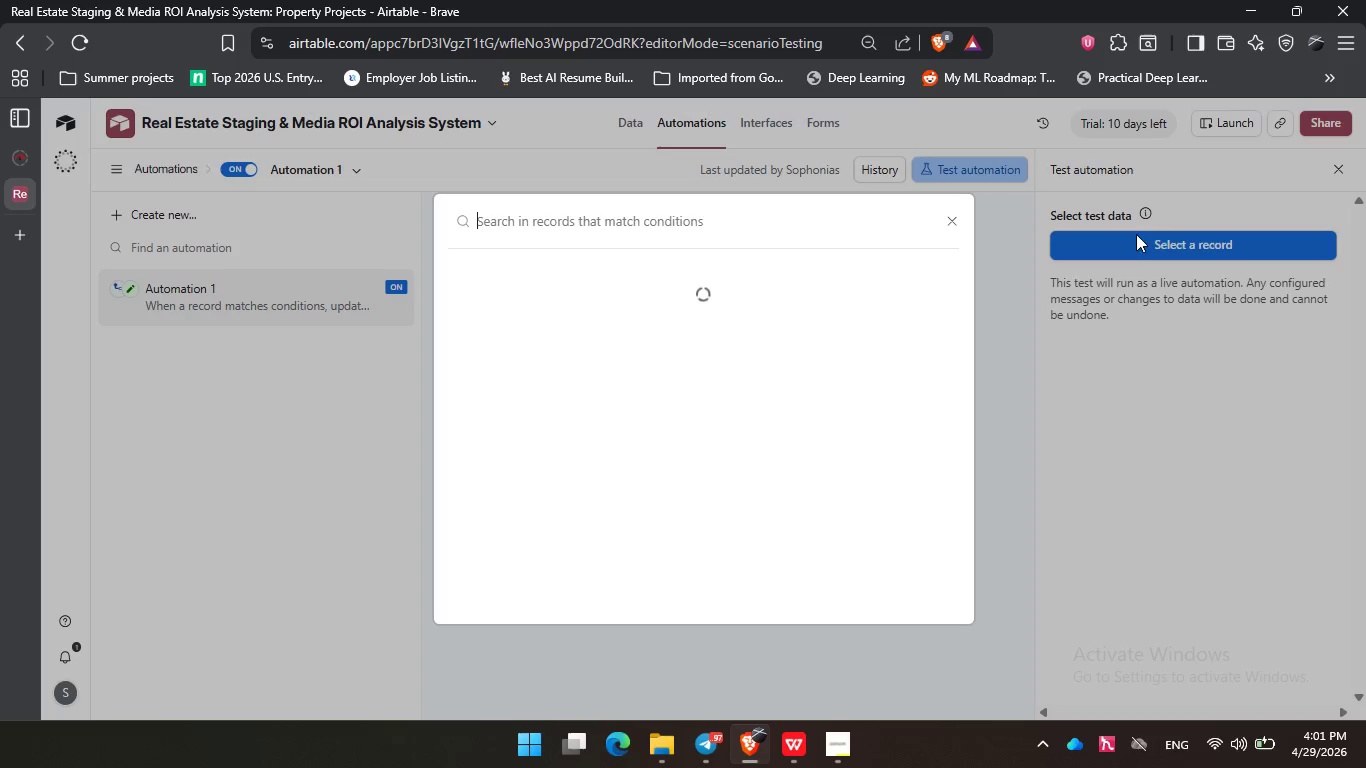 
left_click([1136, 234])
 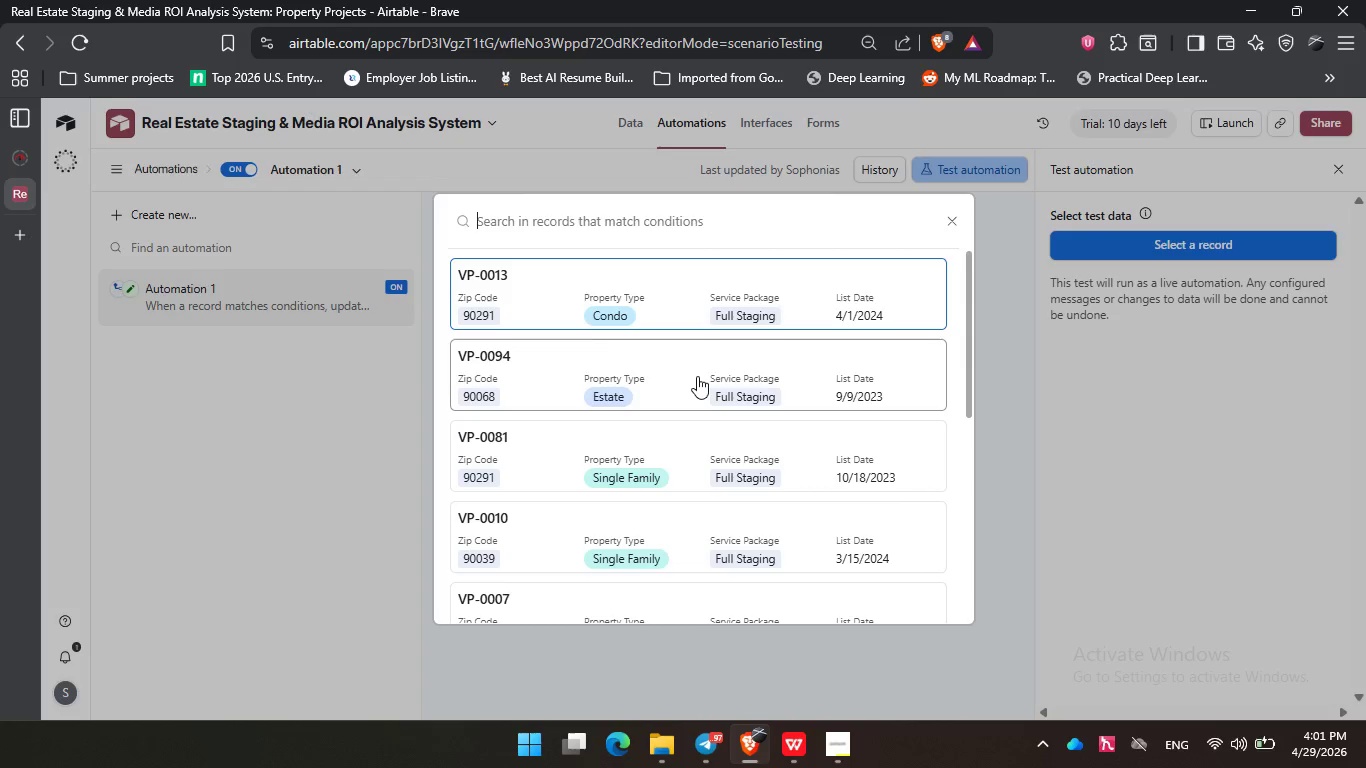 
left_click([697, 376])
 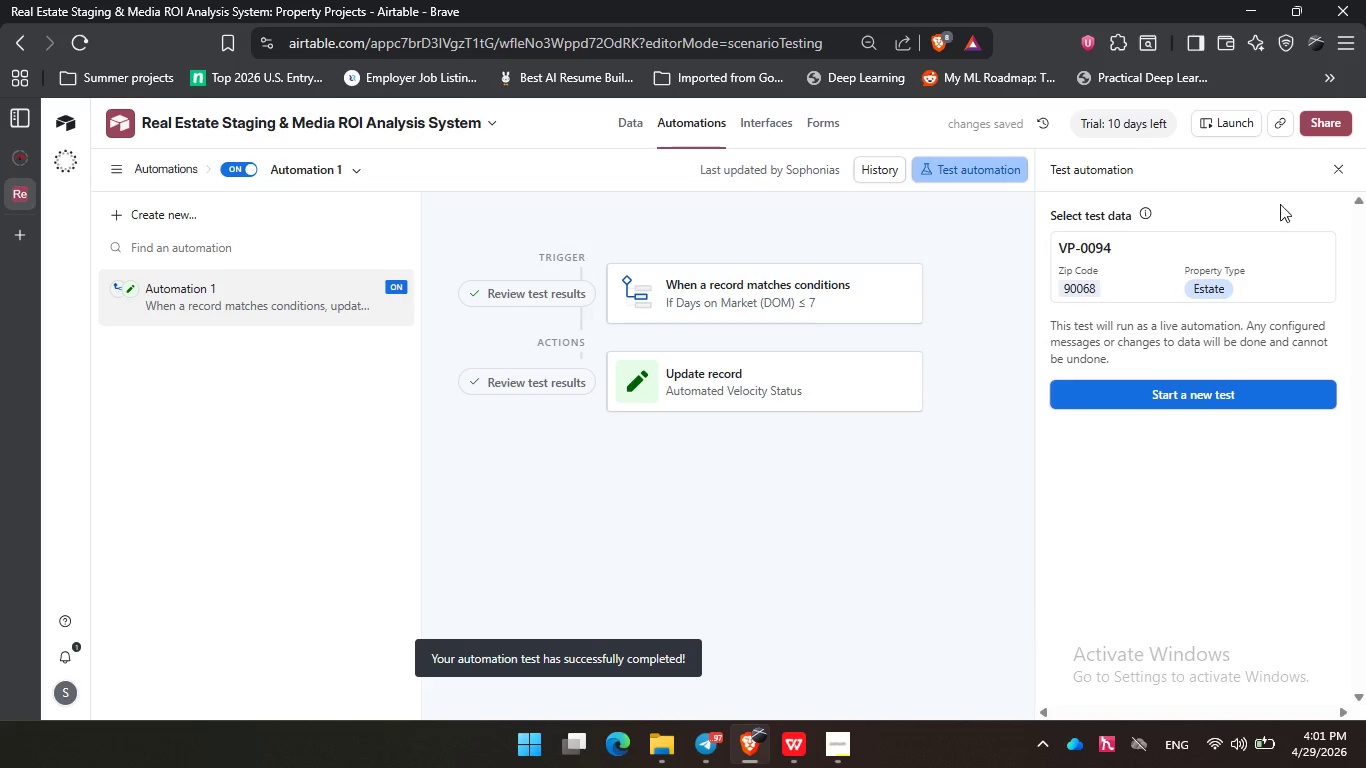 
wait(5.72)
 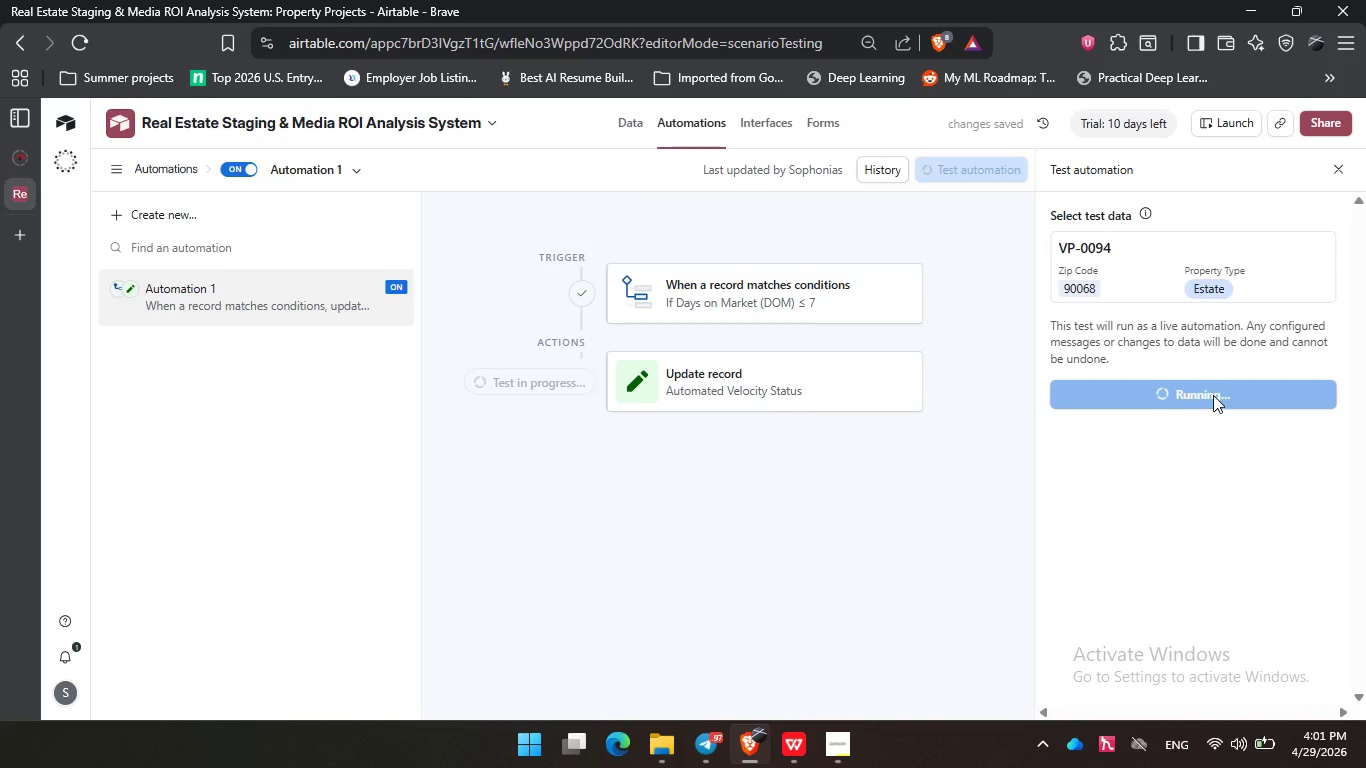 
left_click([1339, 165])
 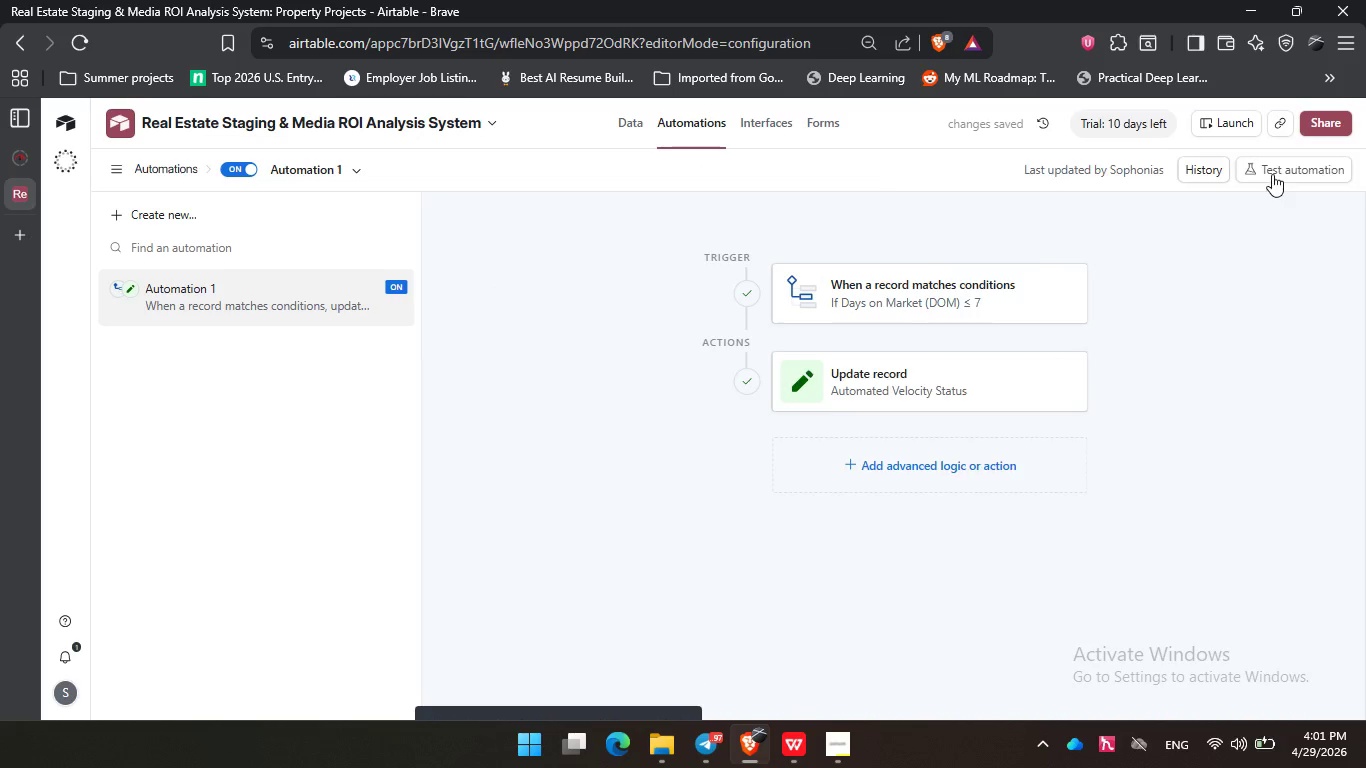 
left_click([1272, 174])
 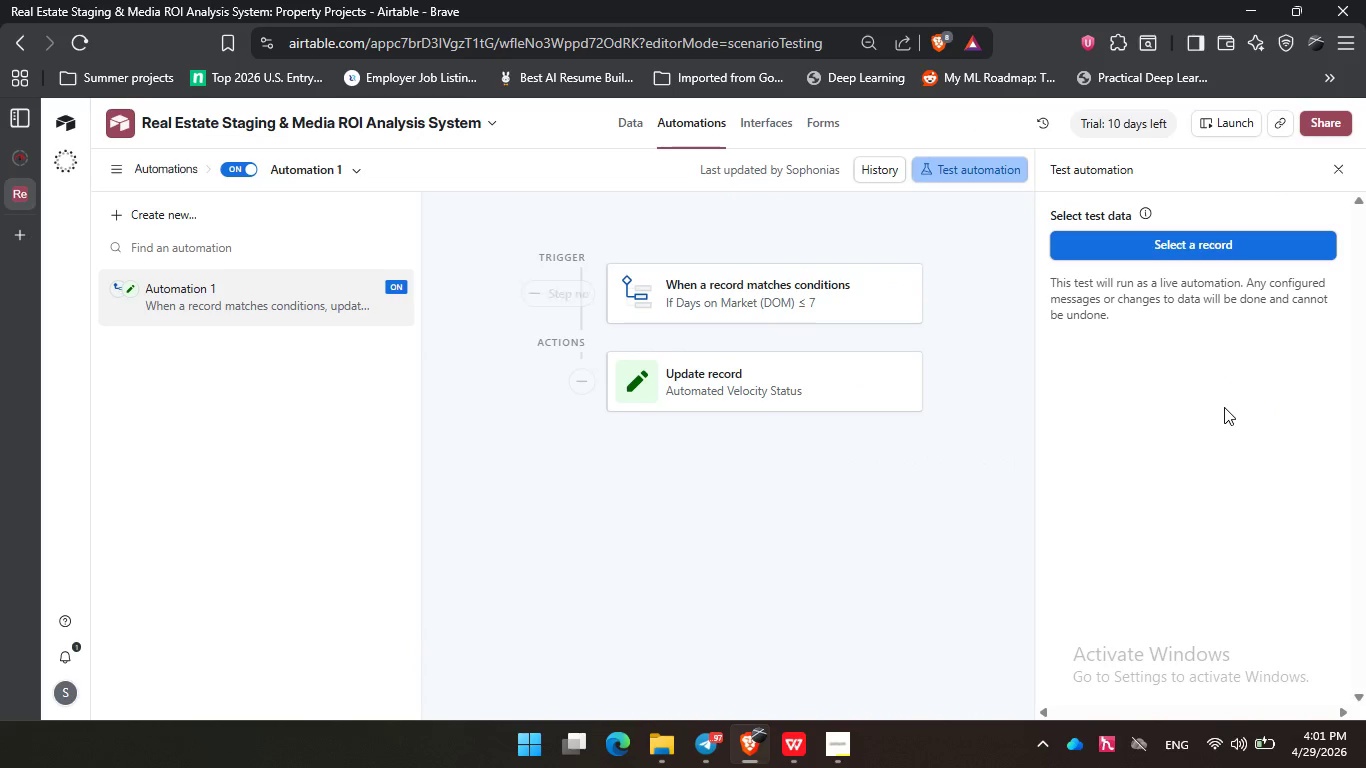 
left_click([1224, 407])
 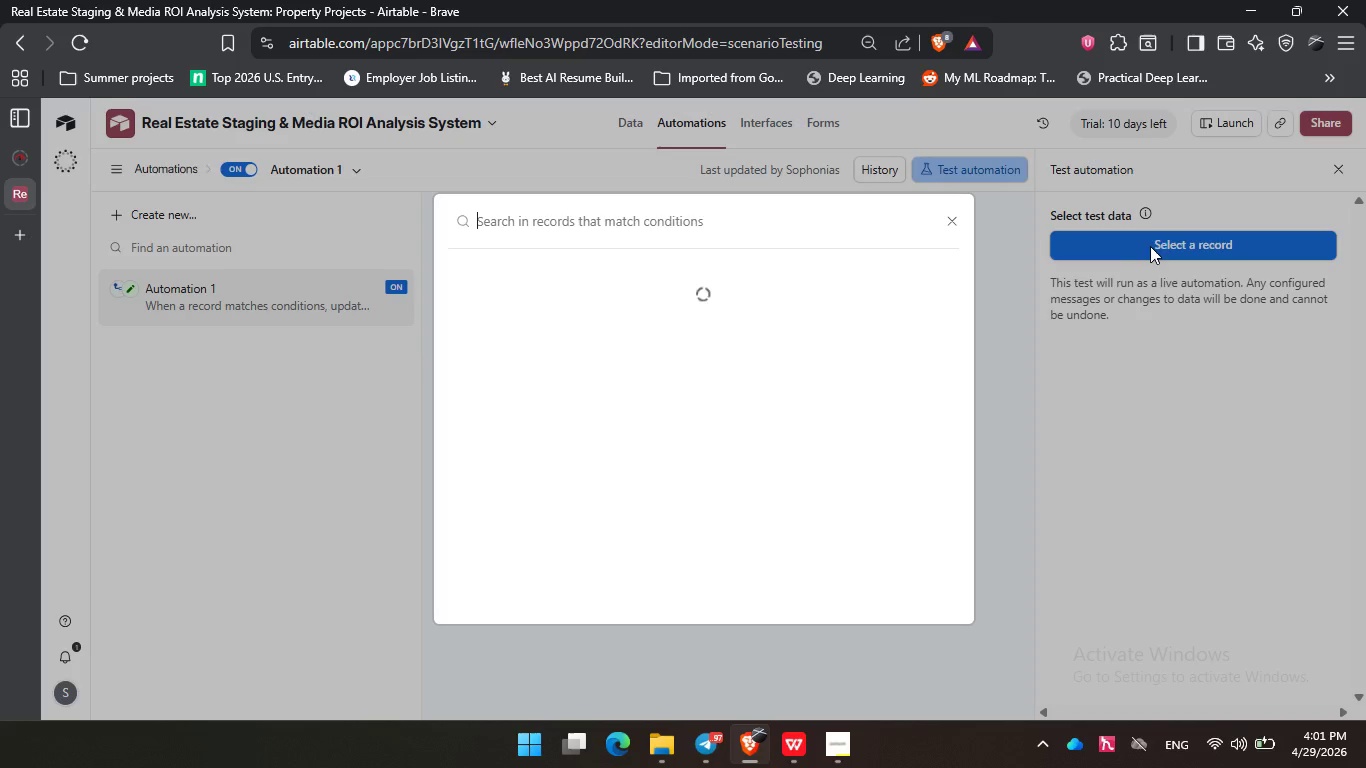 
left_click([1150, 246])
 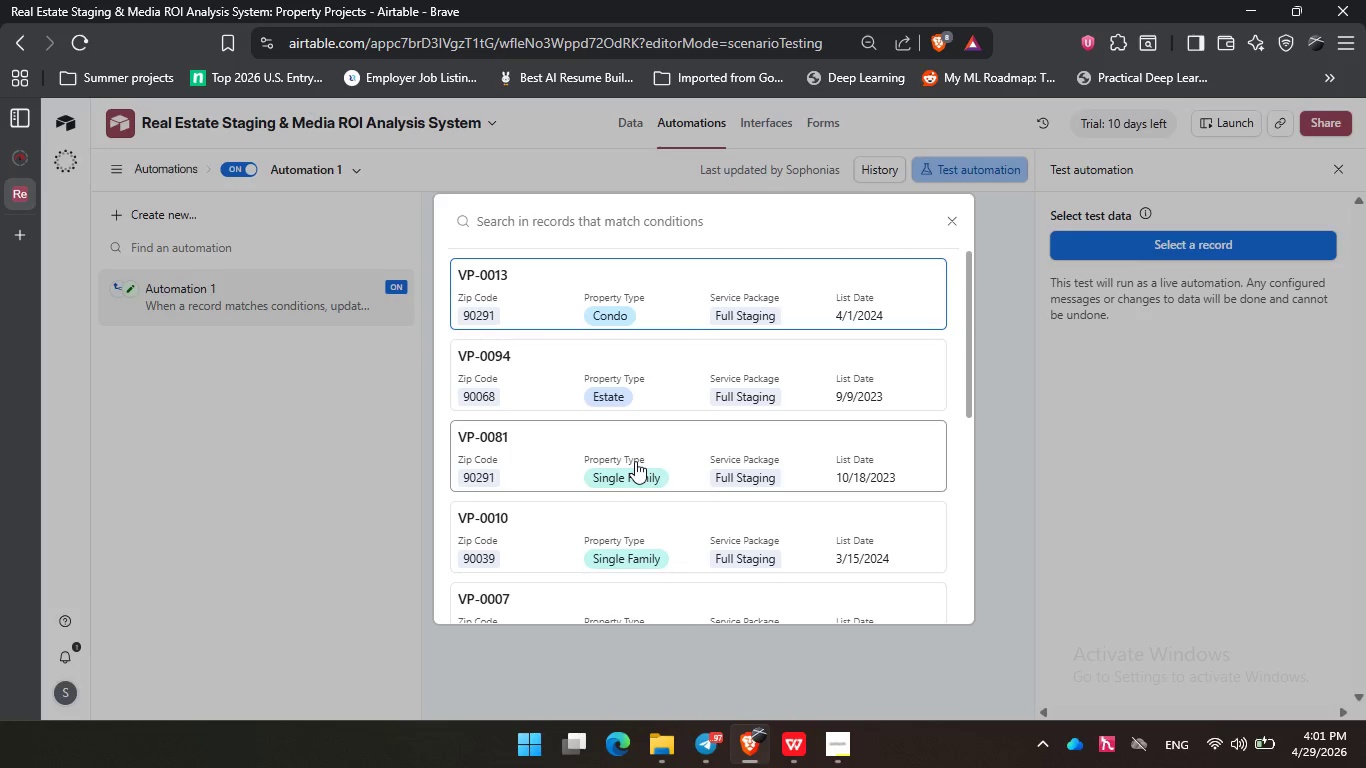 
left_click([635, 461])
 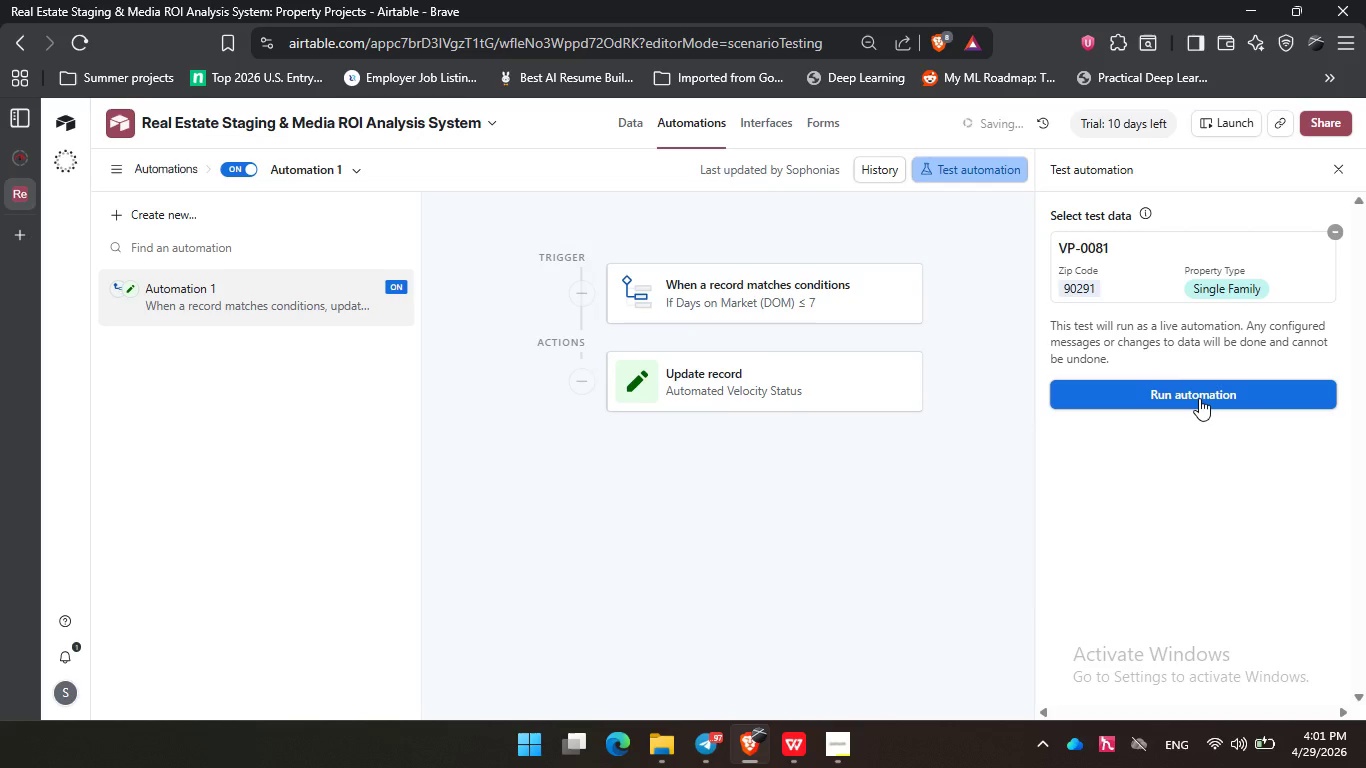 
left_click([1199, 398])
 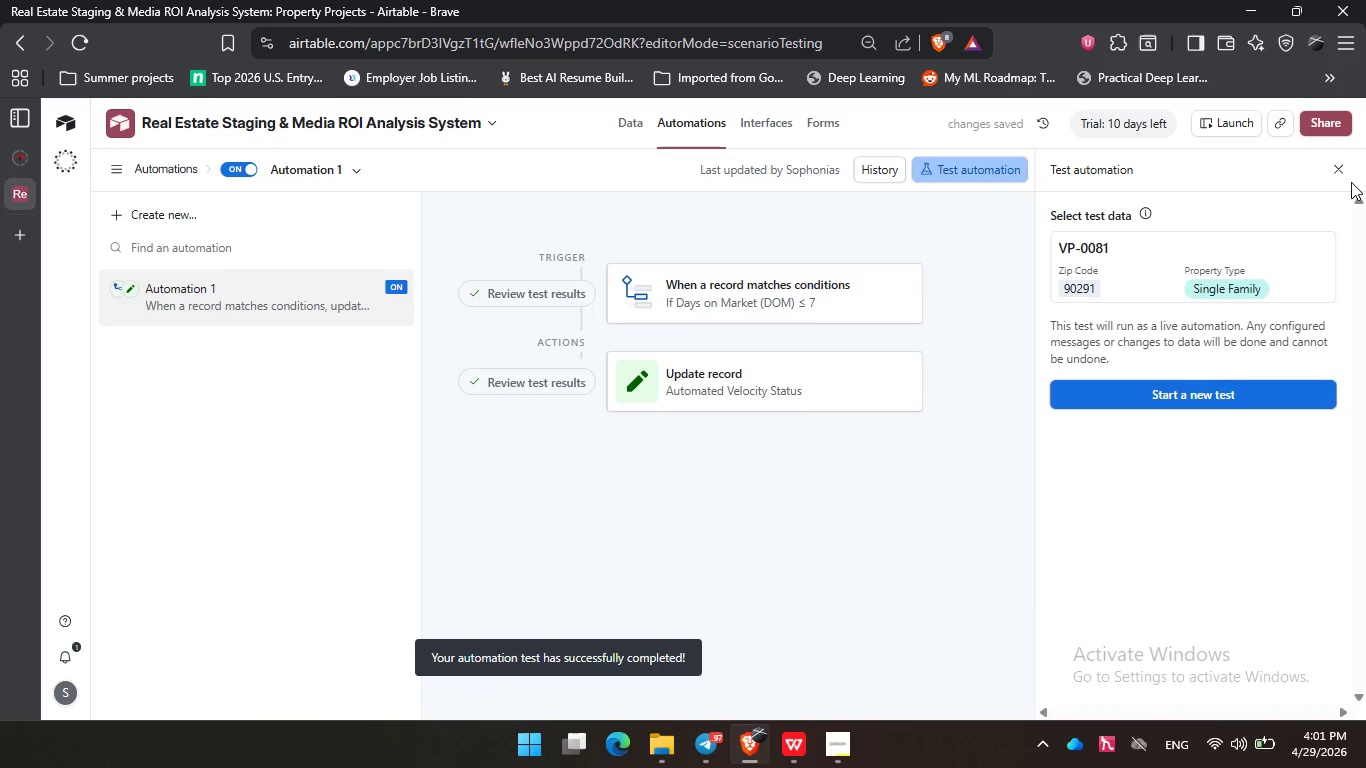 
mouse_move([1329, 196])
 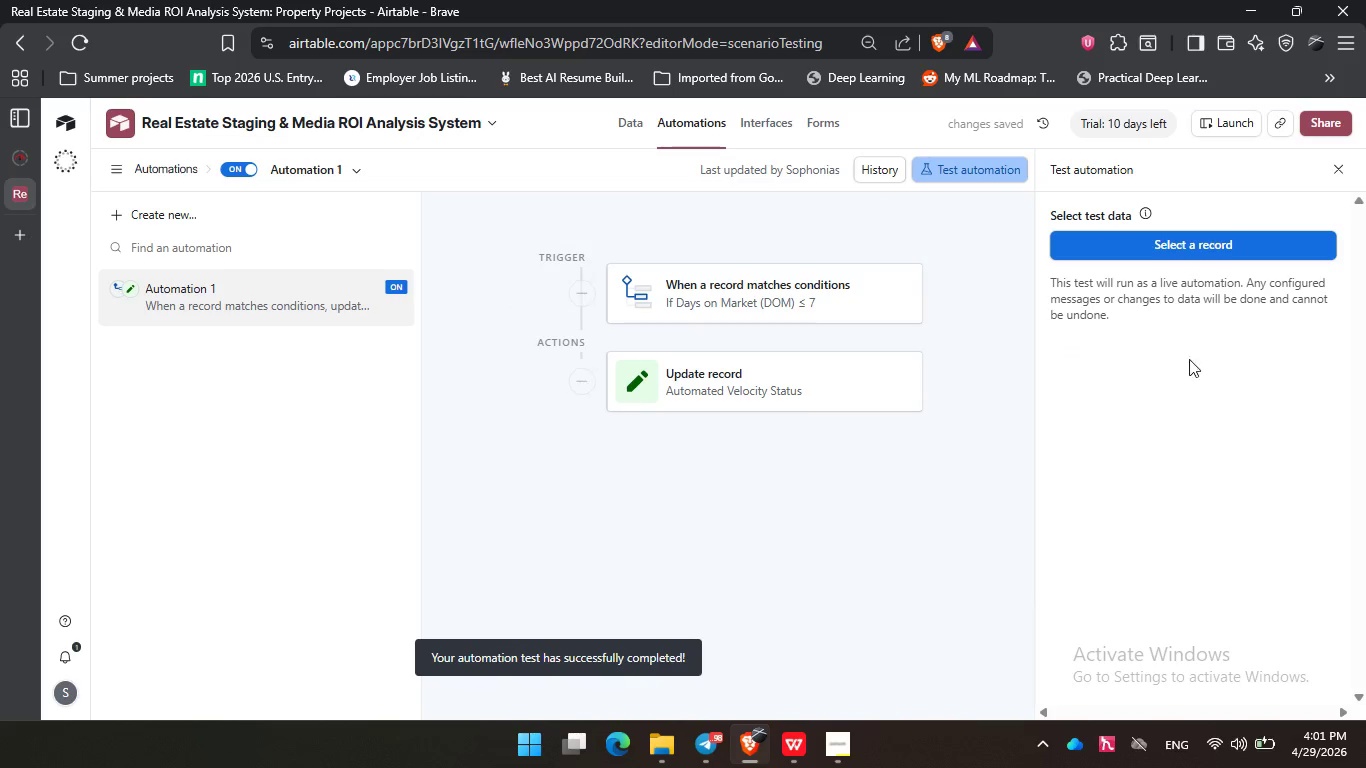 
left_click([1204, 404])
 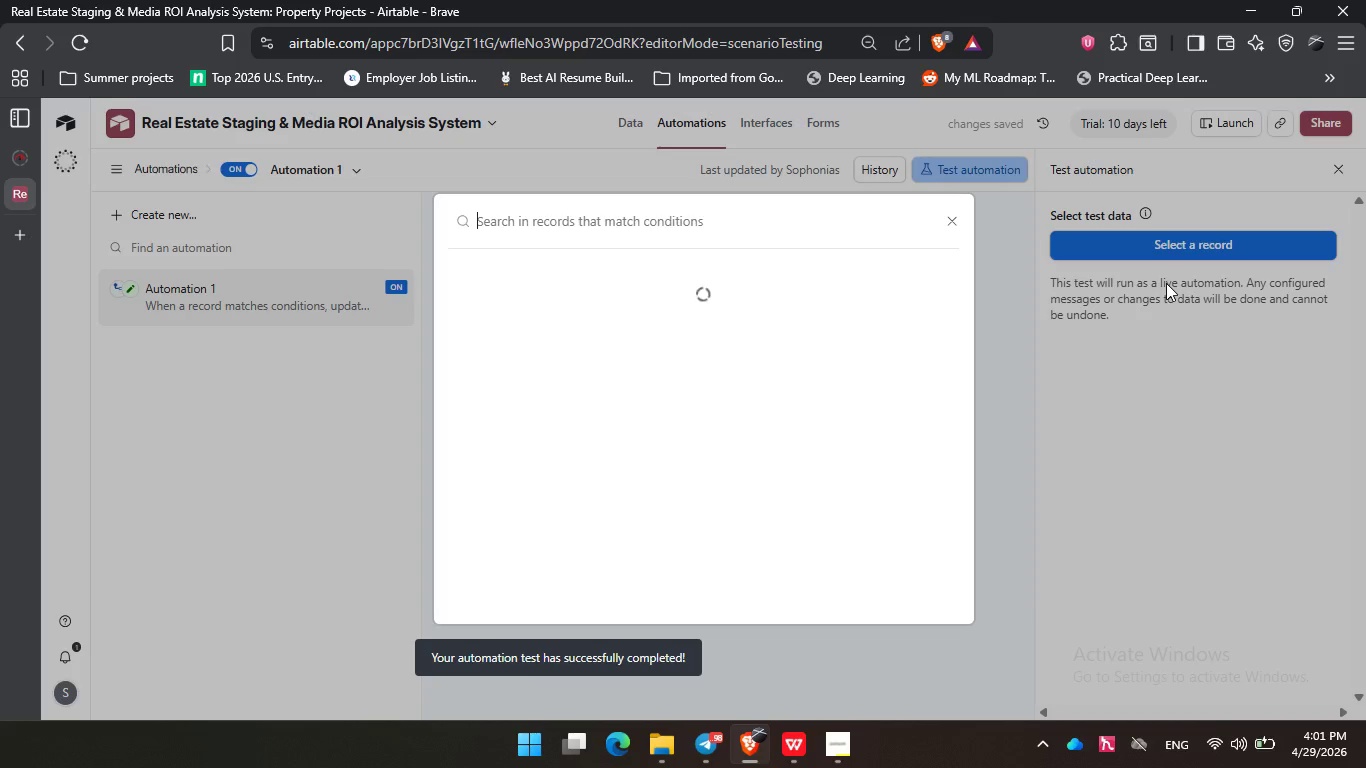 
left_click([1168, 248])
 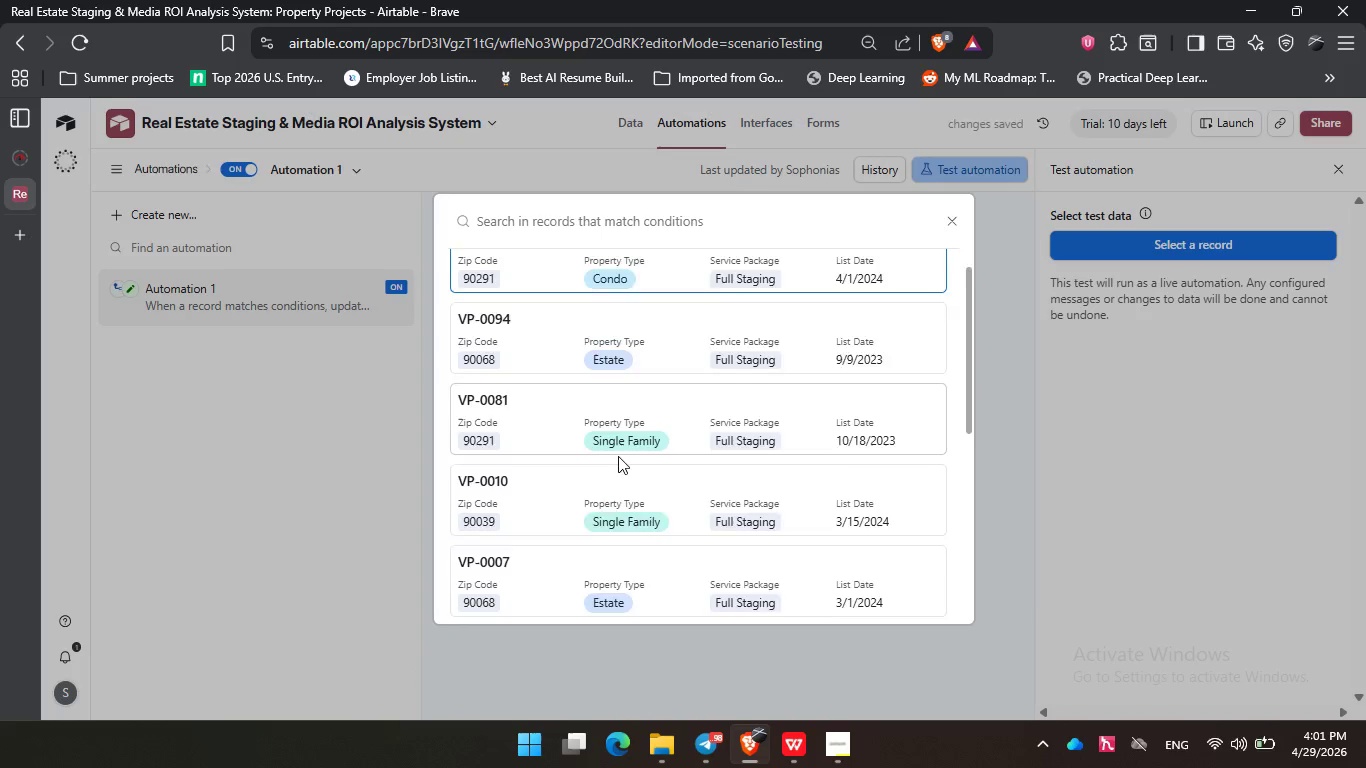 
scroll: coordinate [618, 456], scroll_direction: down, amount: 1.0
 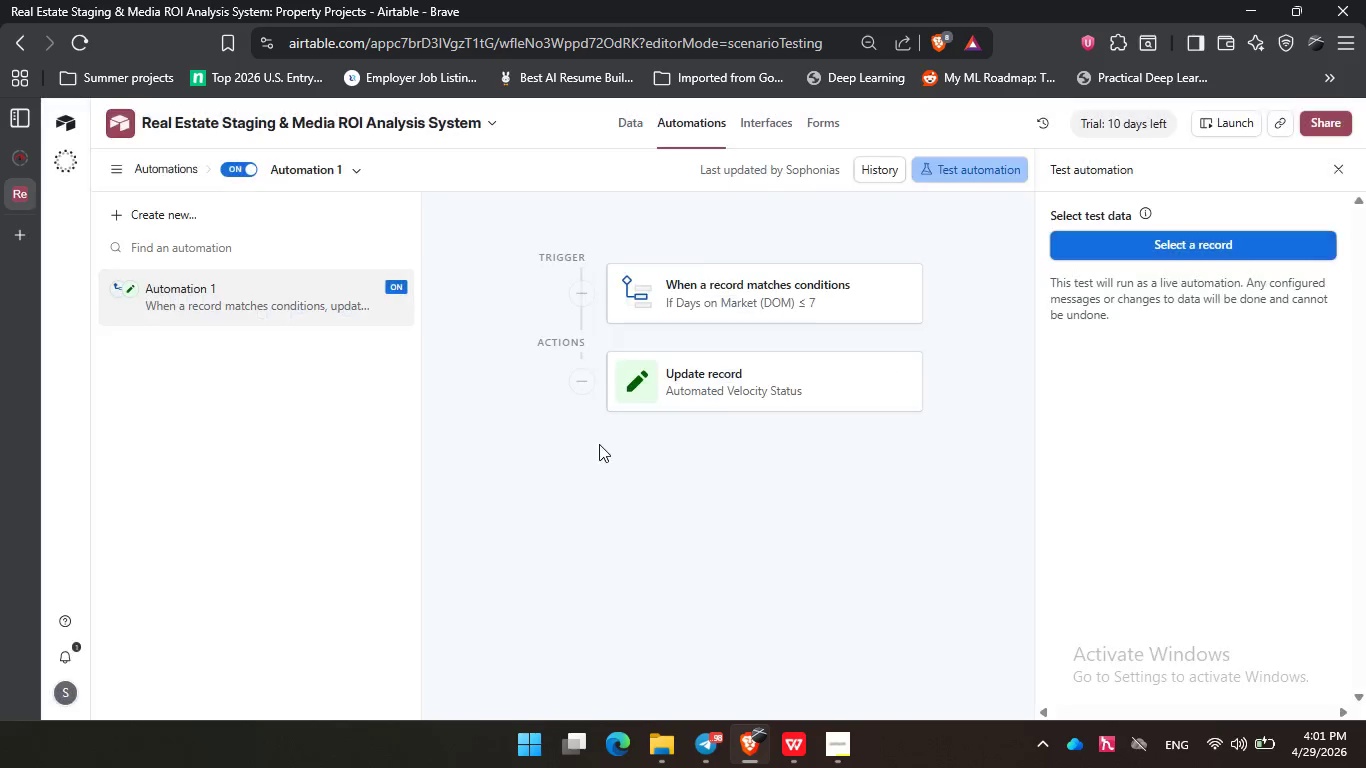 
left_click([599, 444])
 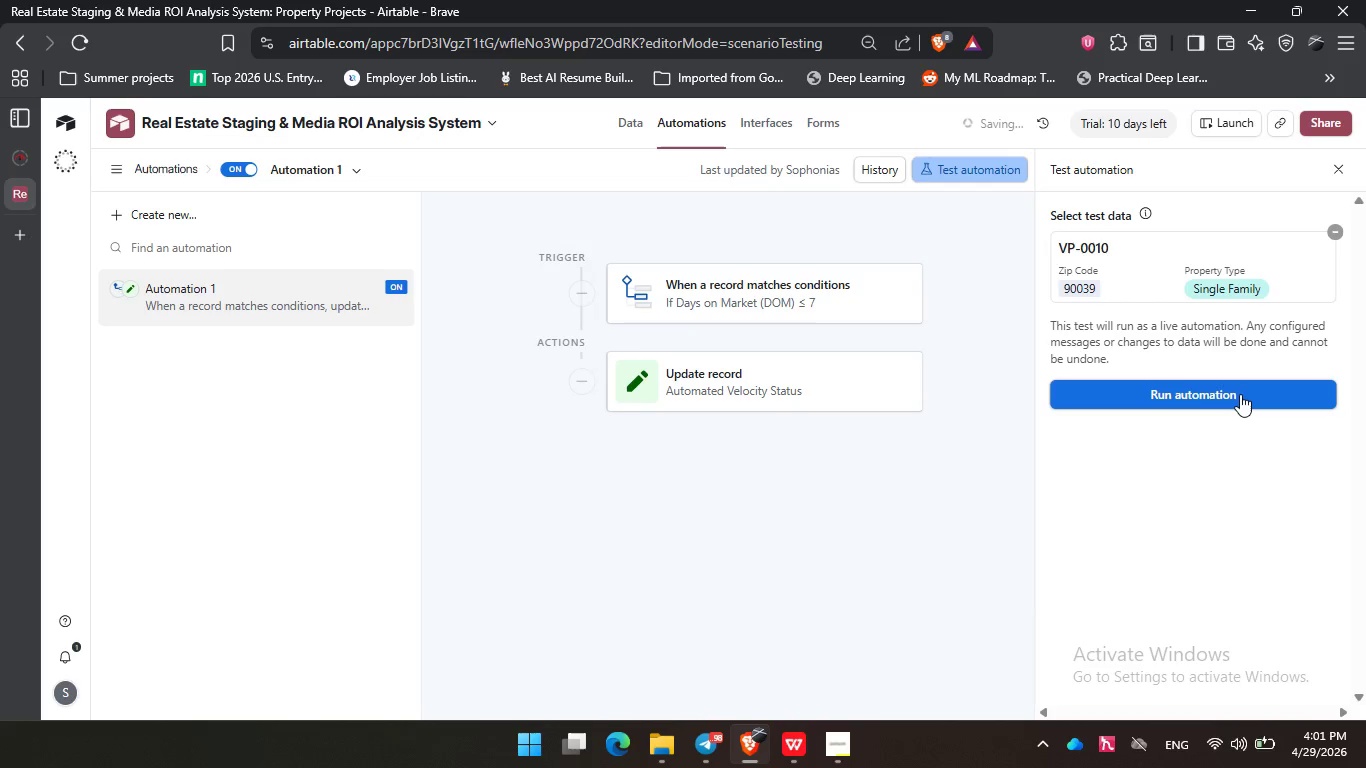 
left_click([1240, 394])
 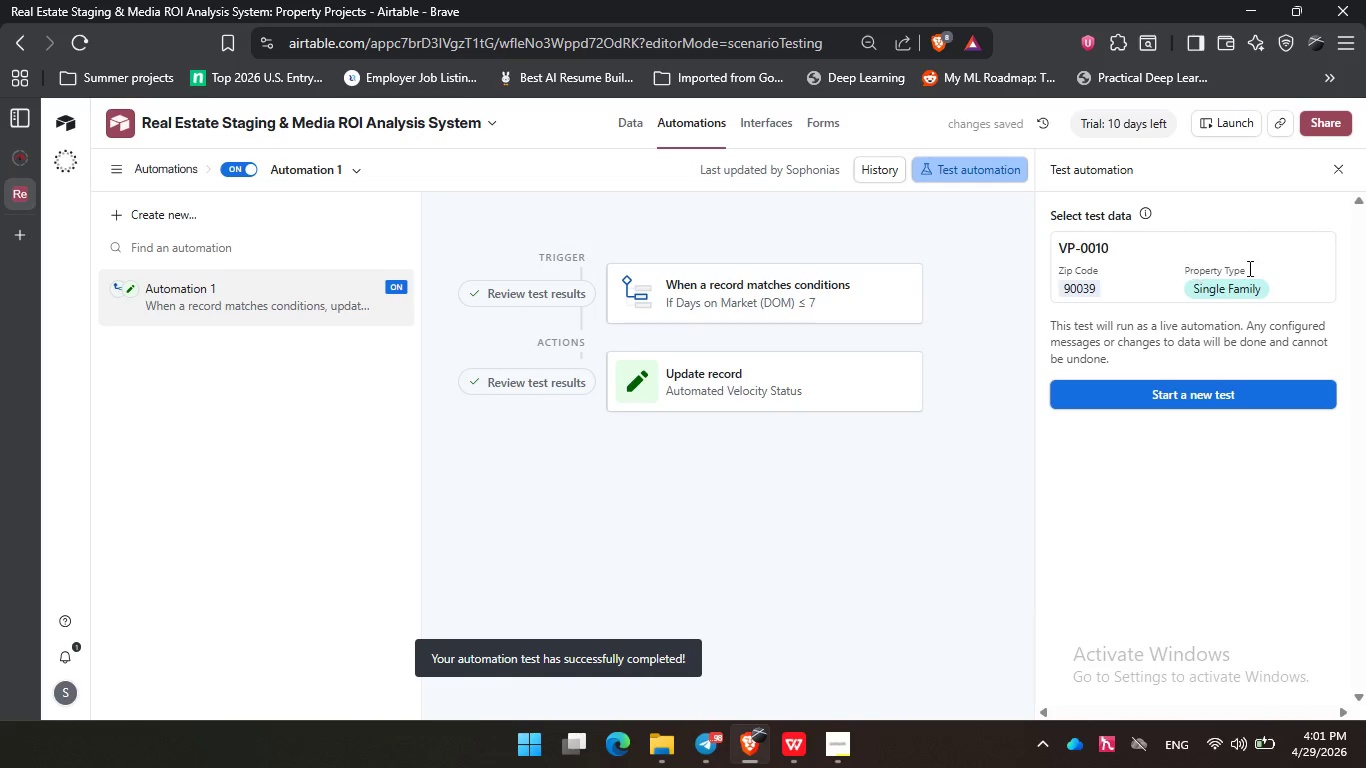 
left_click([1243, 393])
 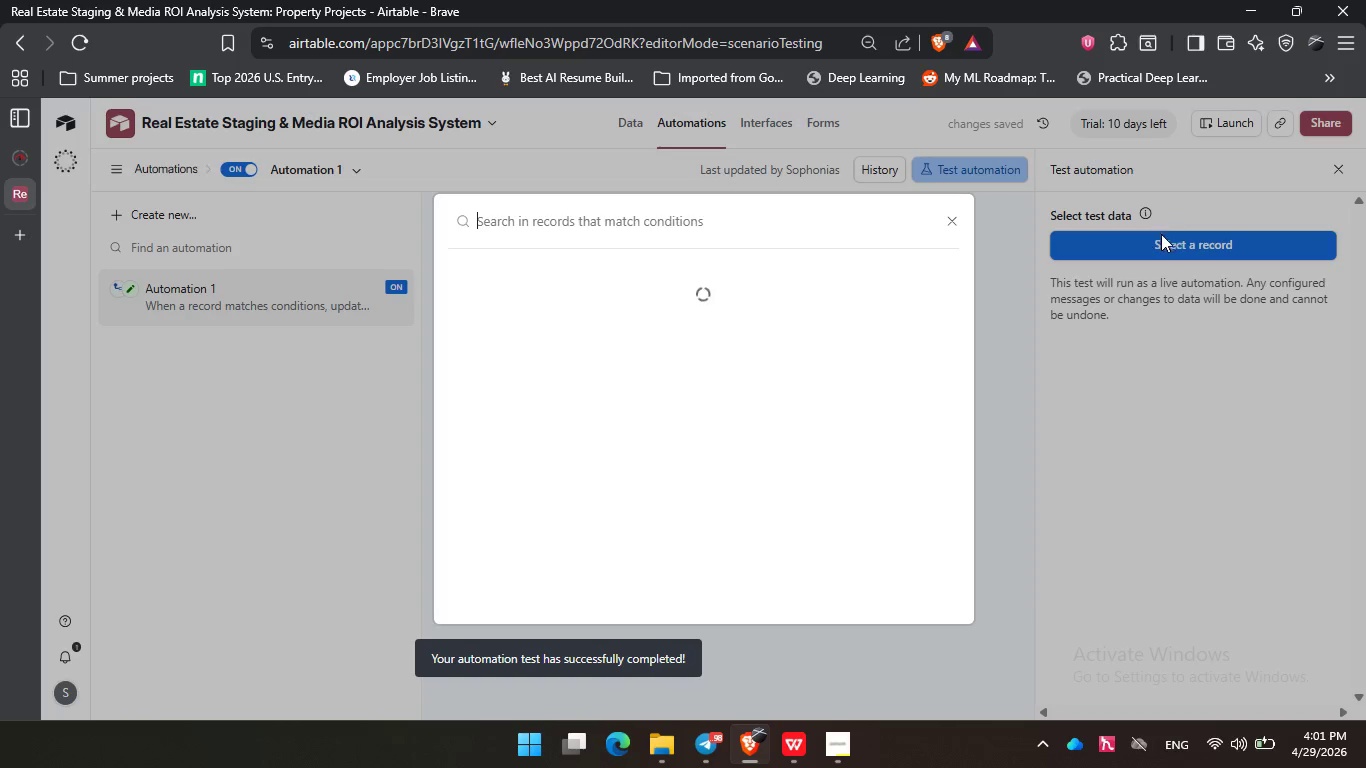 
left_click([1161, 232])
 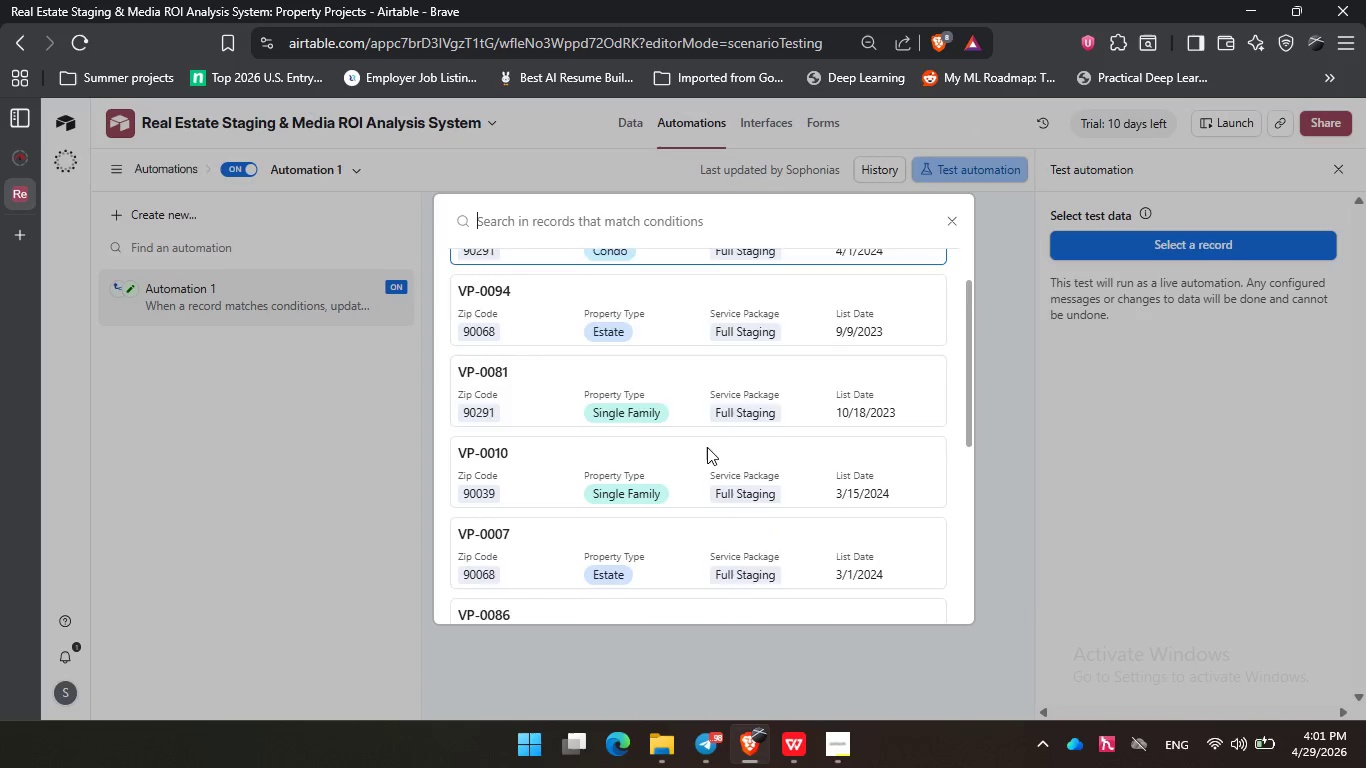 
scroll: coordinate [707, 447], scroll_direction: down, amount: 2.0
 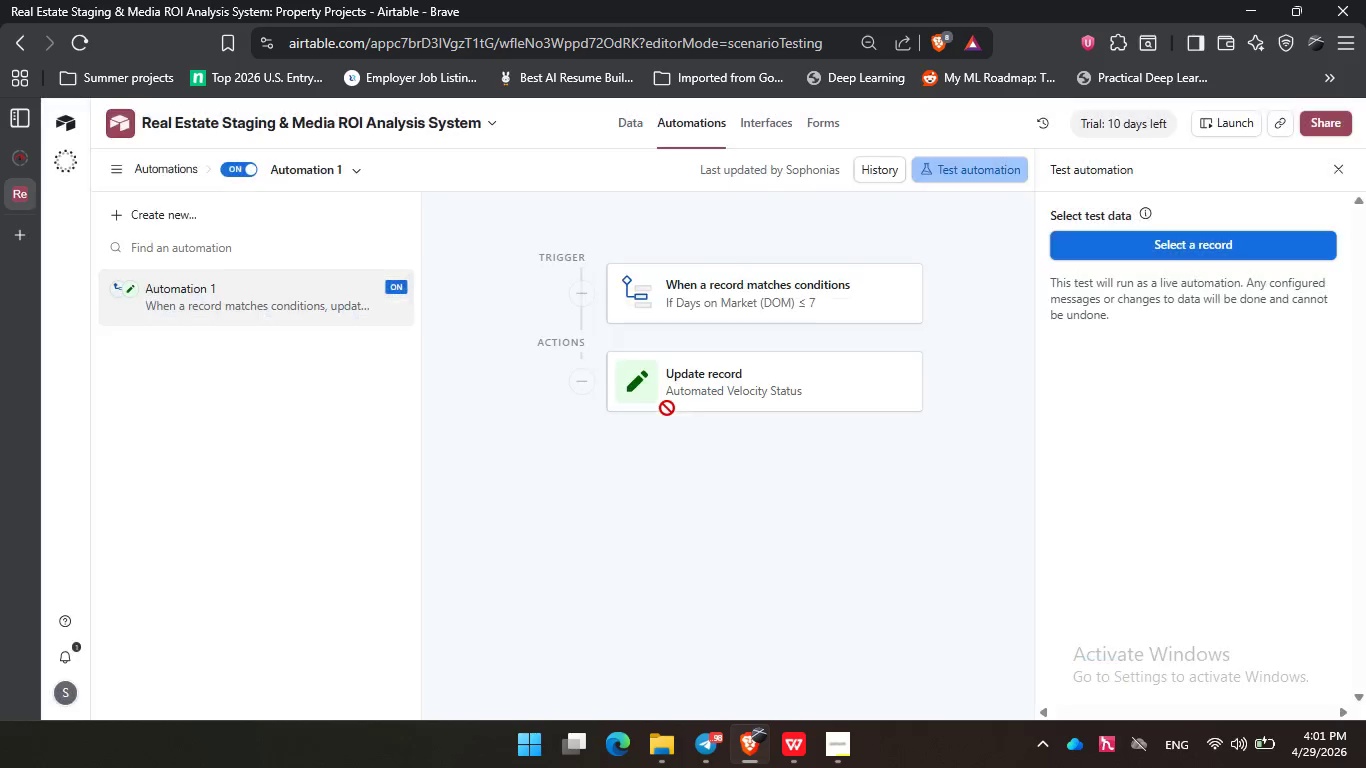 
left_click([667, 408])
 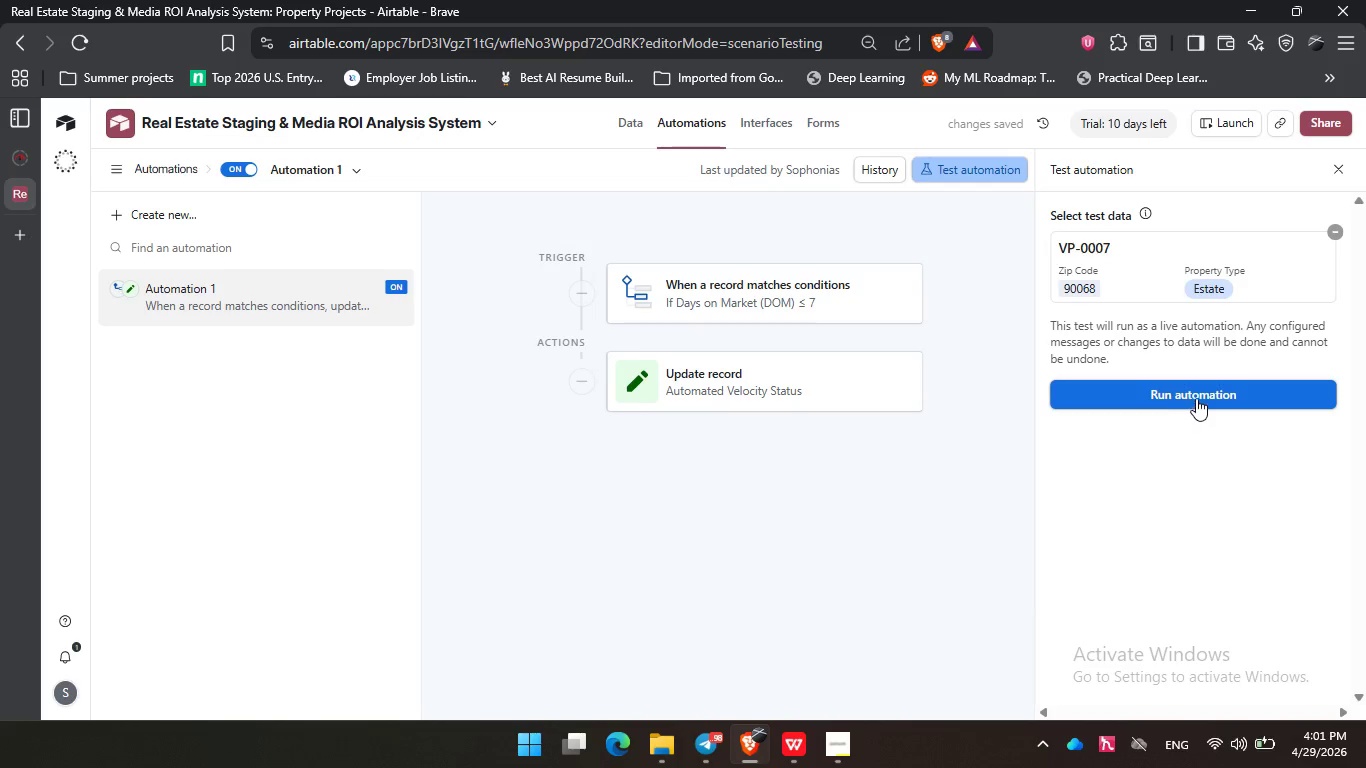 
double_click([1196, 398])
 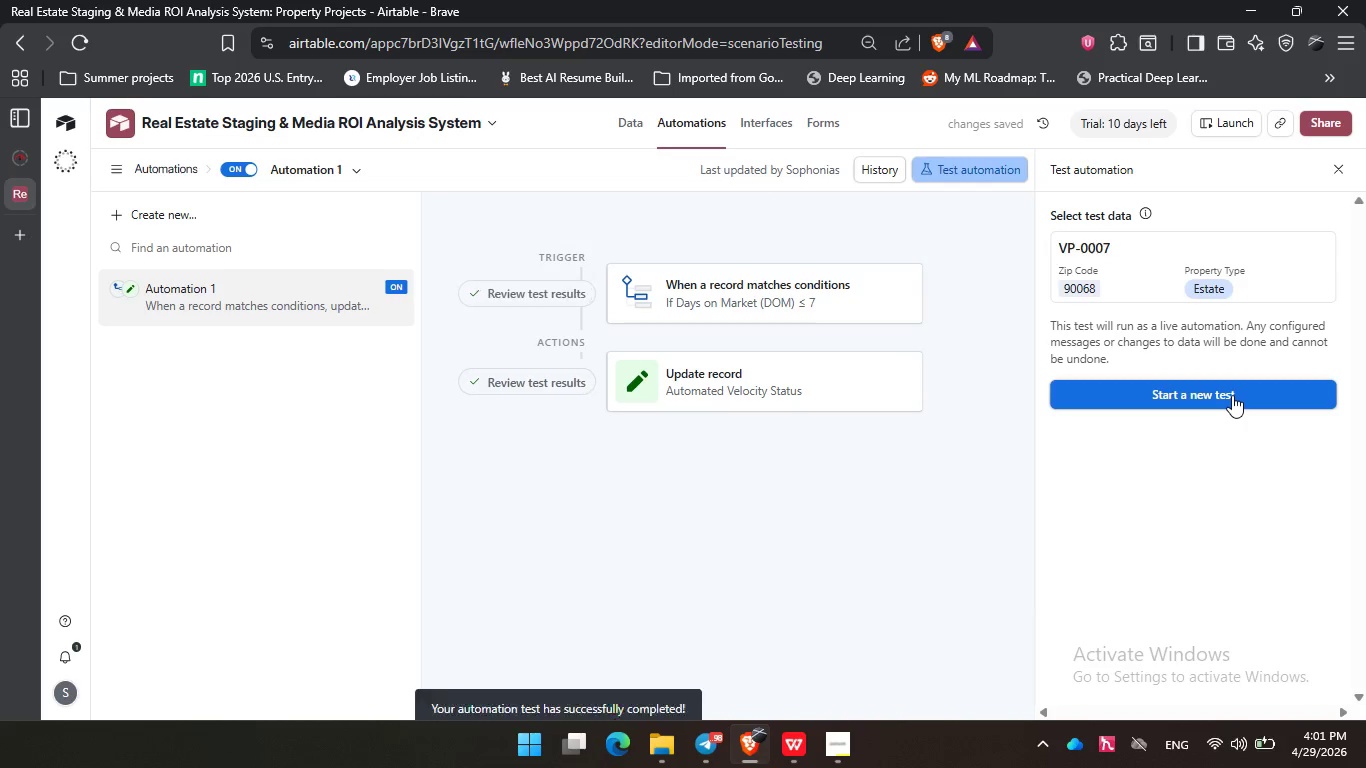 
left_click([1232, 395])
 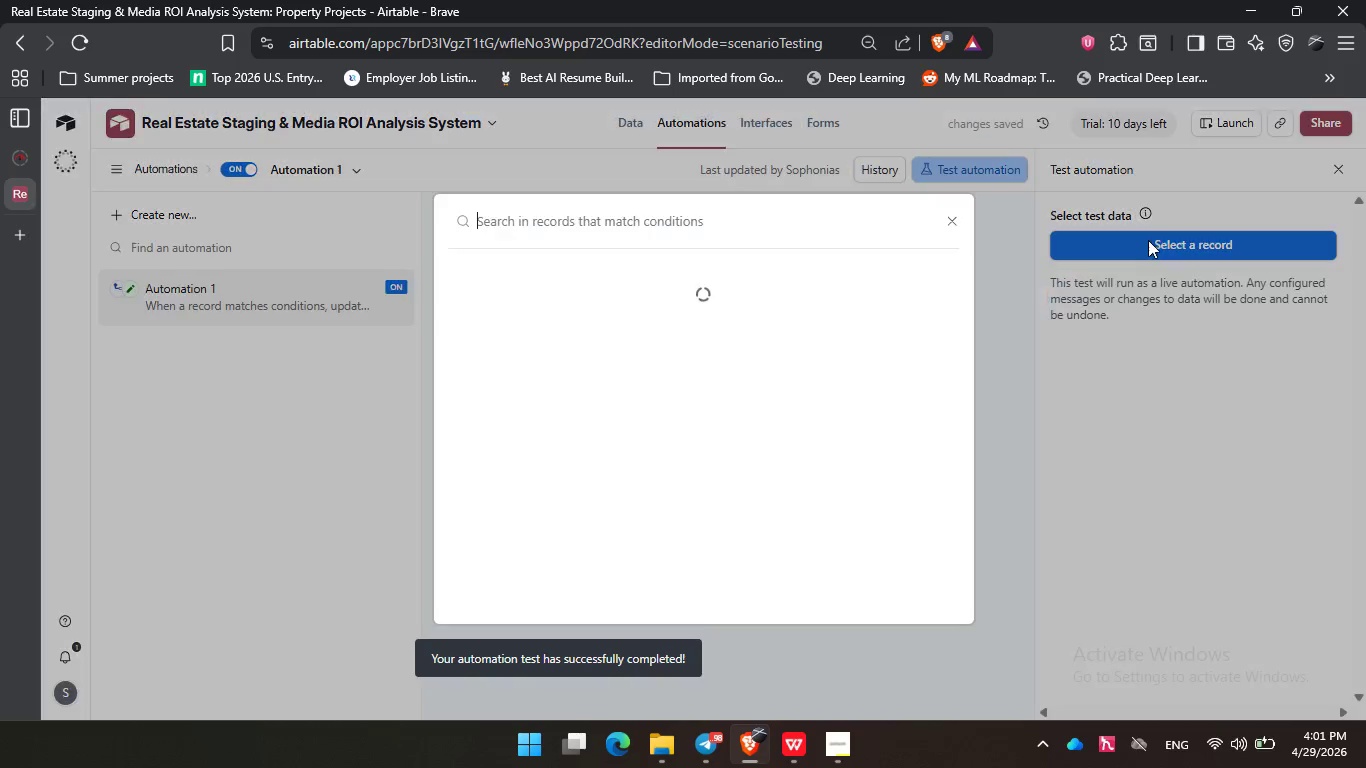 
left_click([1148, 240])
 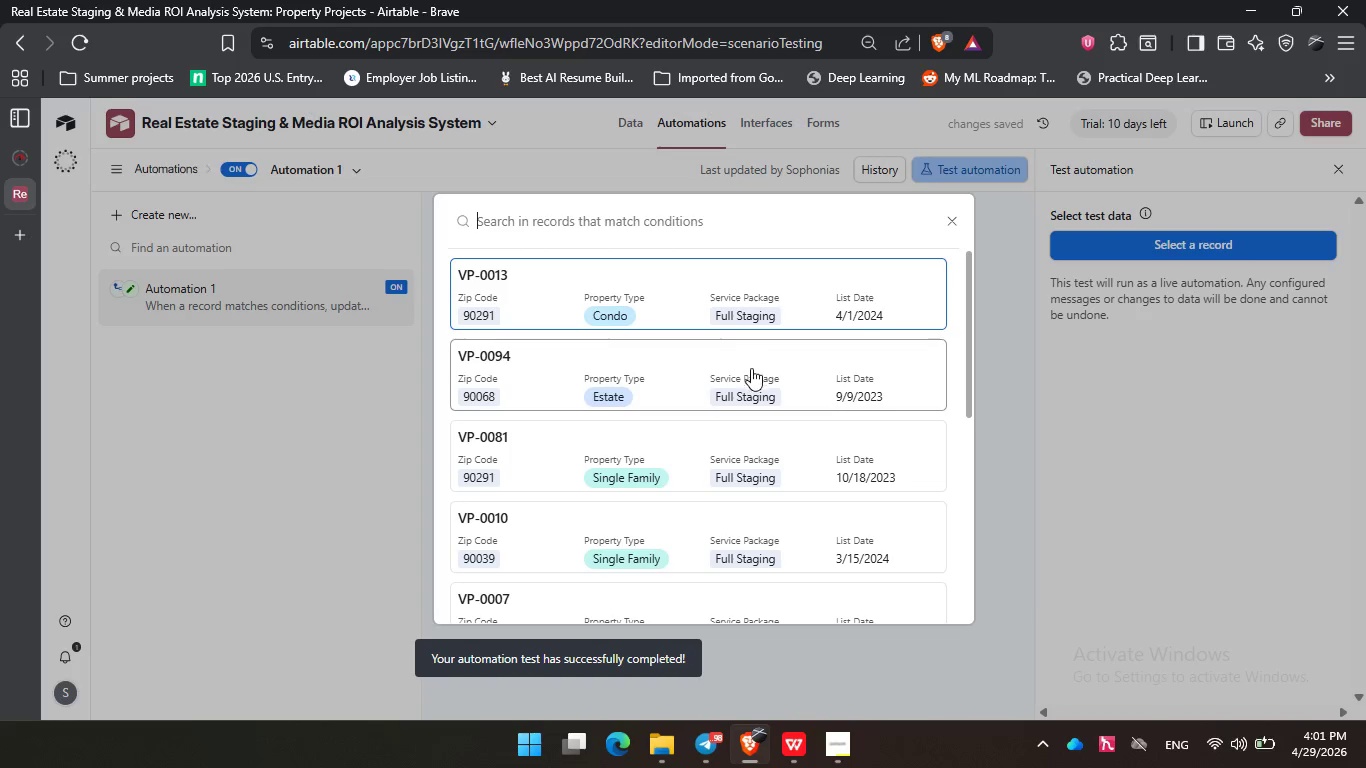 
scroll: coordinate [751, 368], scroll_direction: down, amount: 2.0
 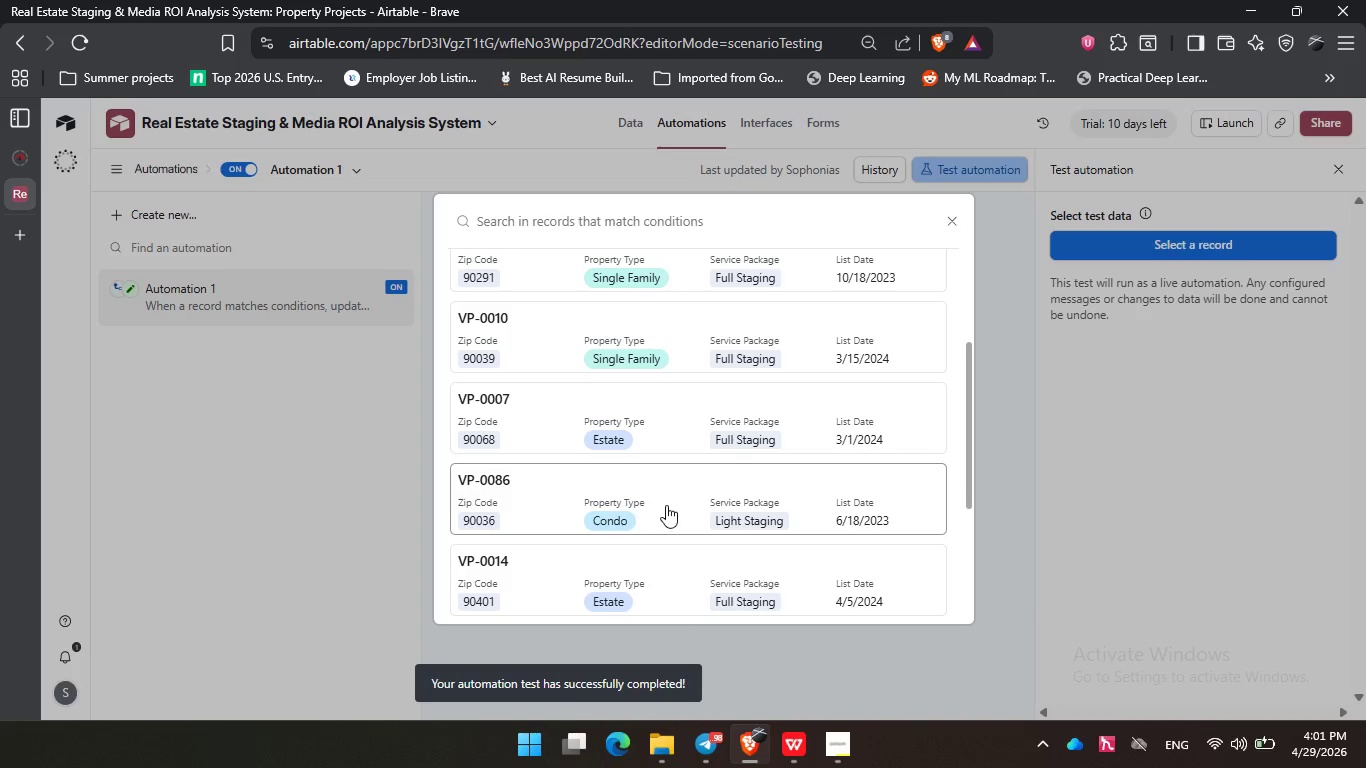 
left_click([665, 504])
 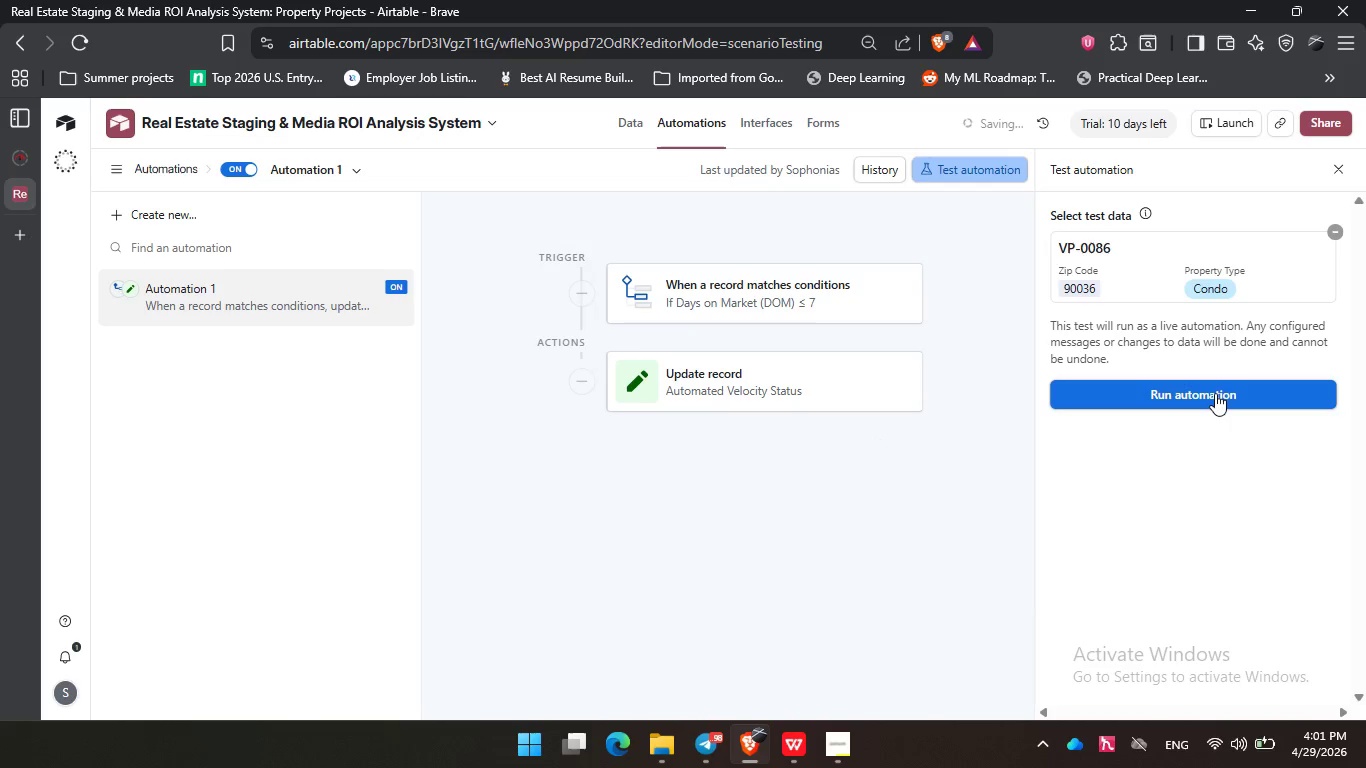 
left_click([1215, 394])
 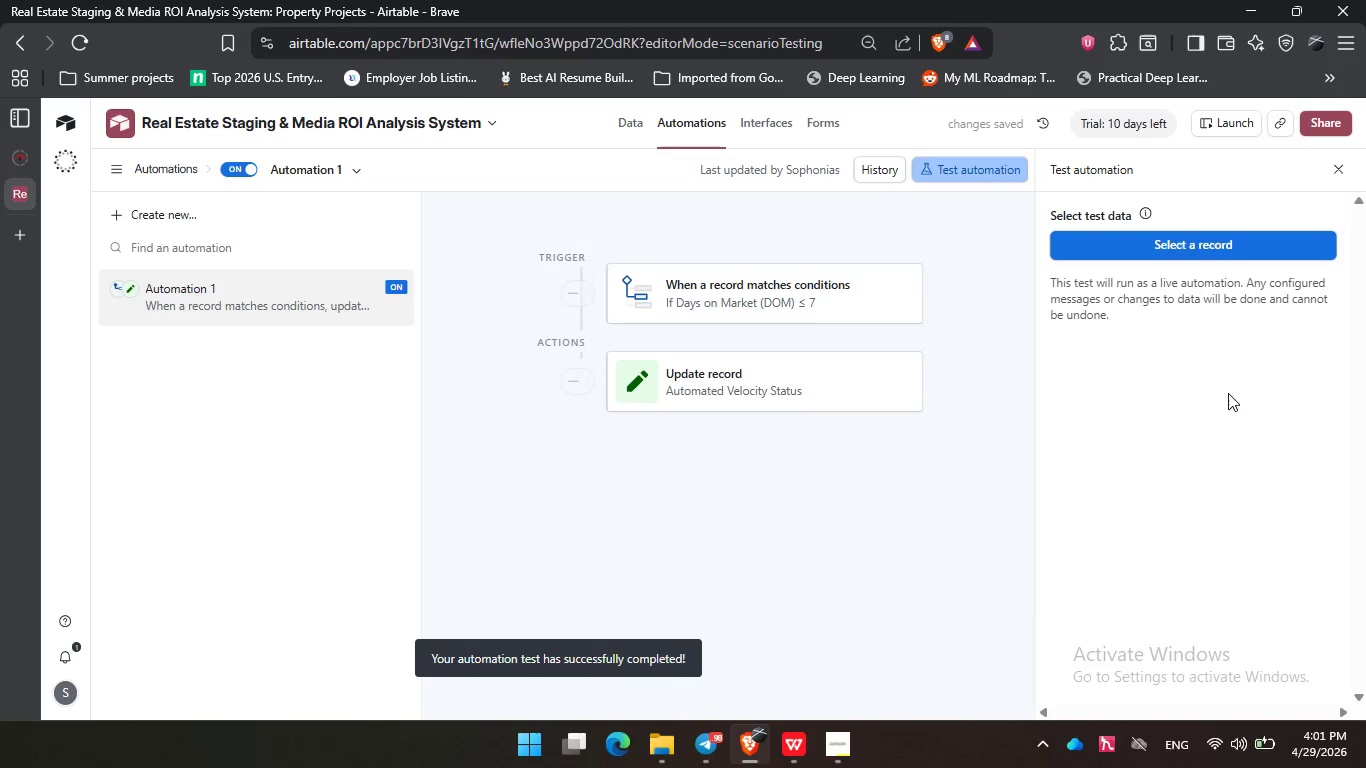 
left_click([1210, 232])
 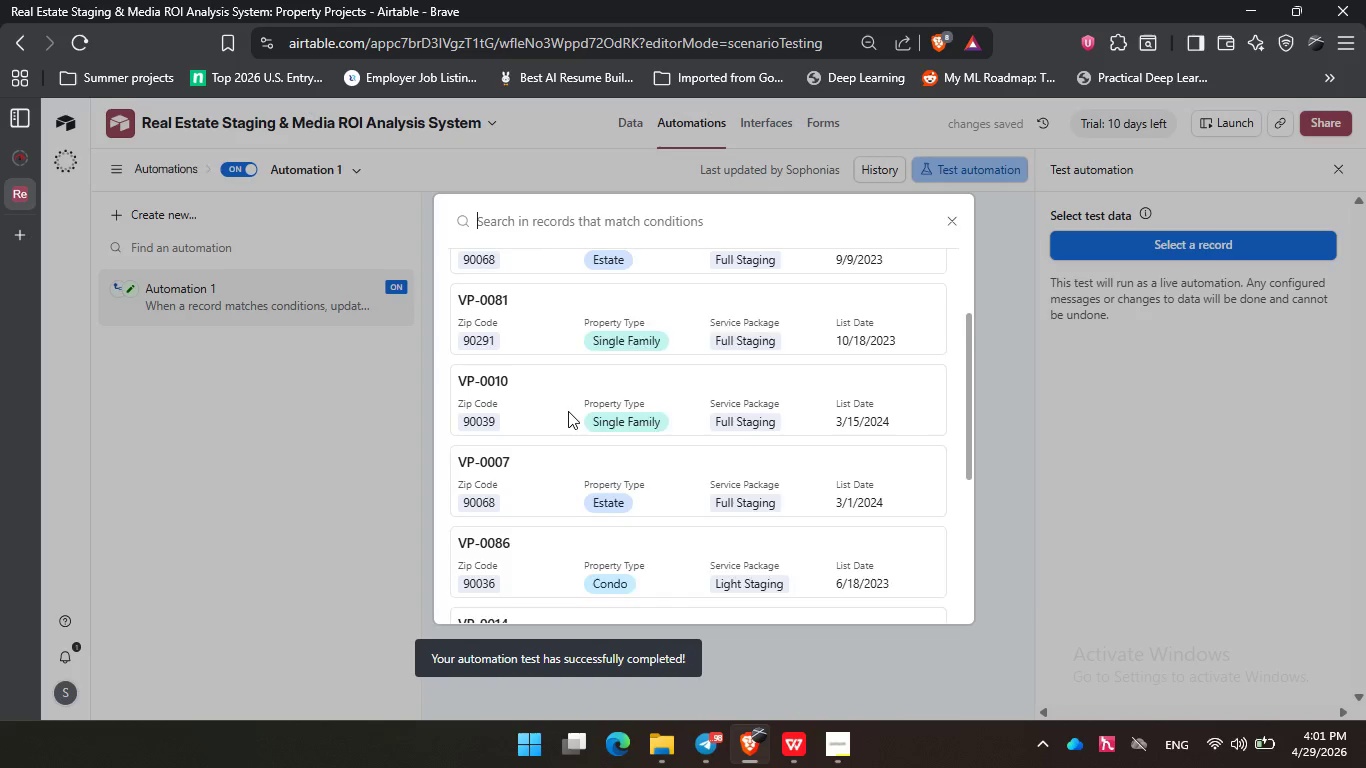 
scroll: coordinate [568, 411], scroll_direction: down, amount: 4.0
 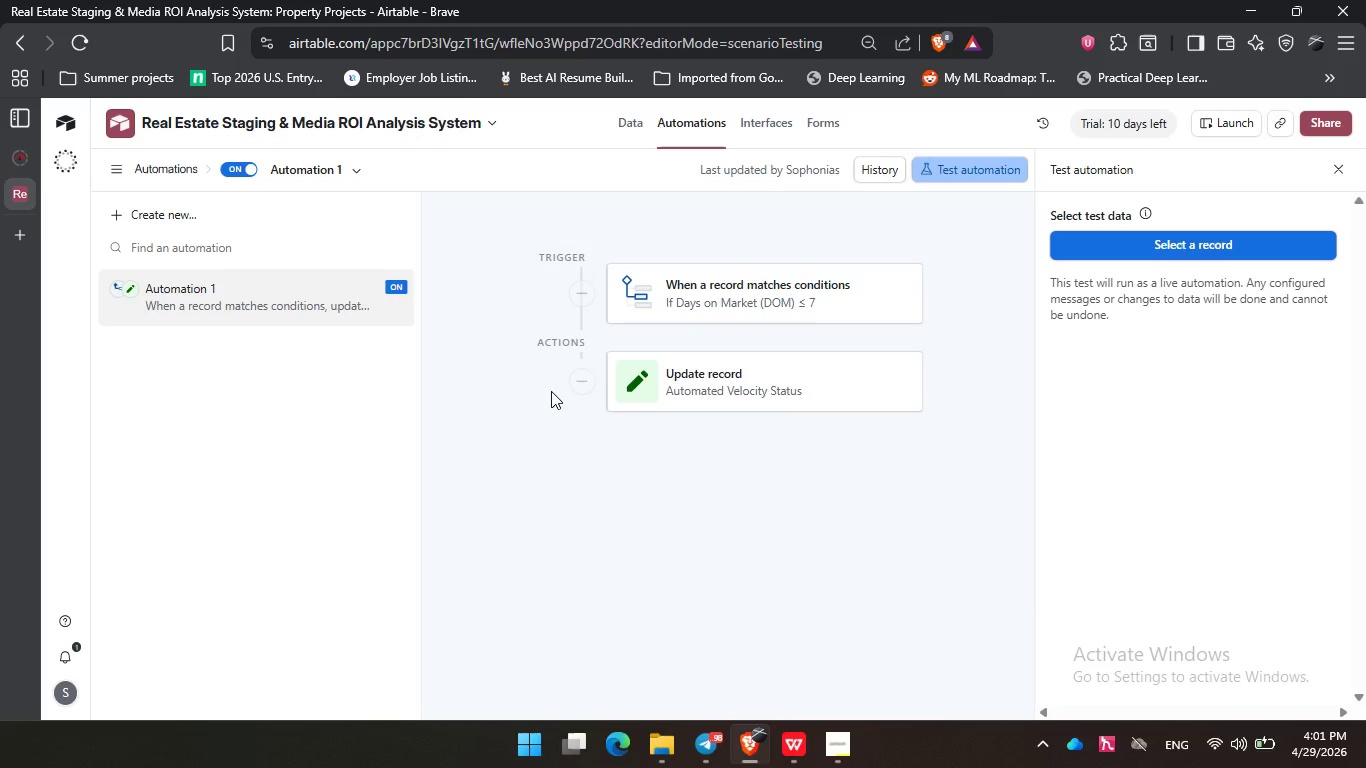 
left_click([551, 391])
 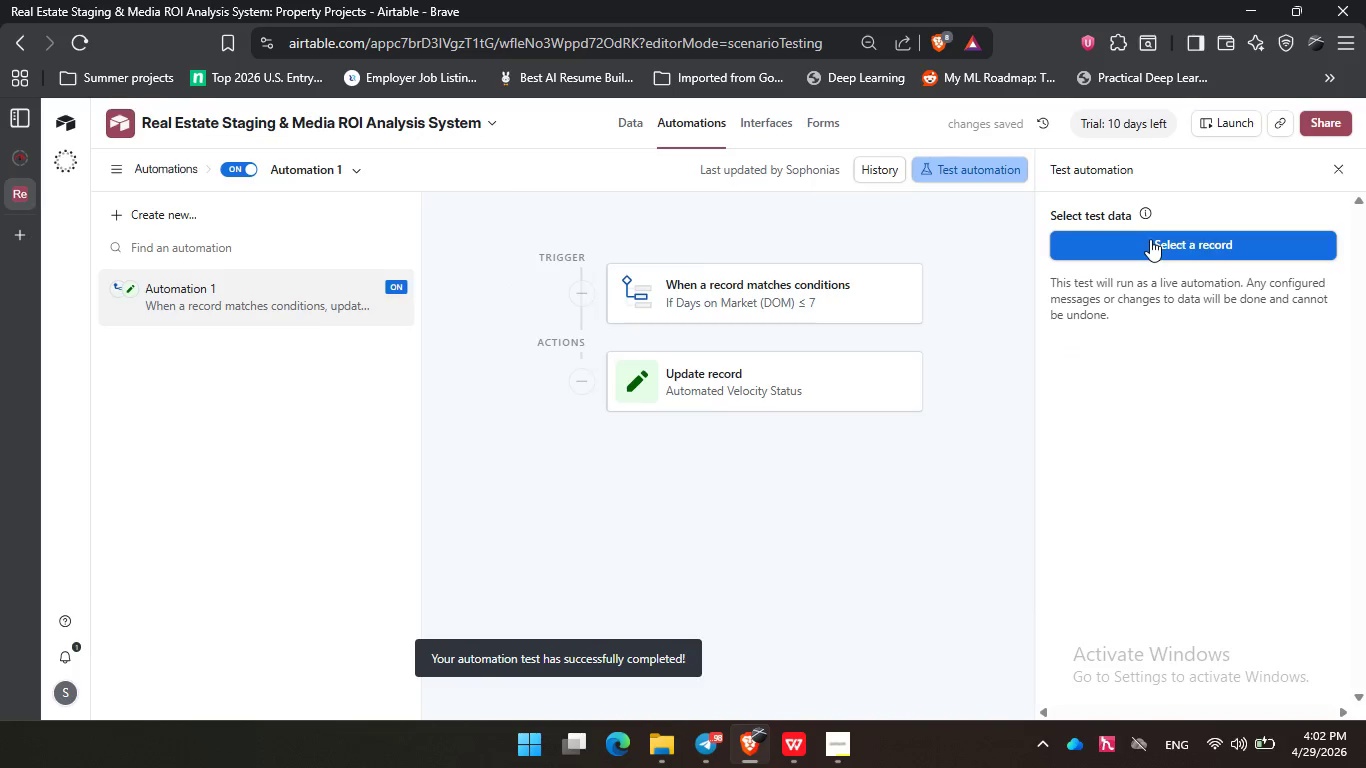 
wait(5.98)
 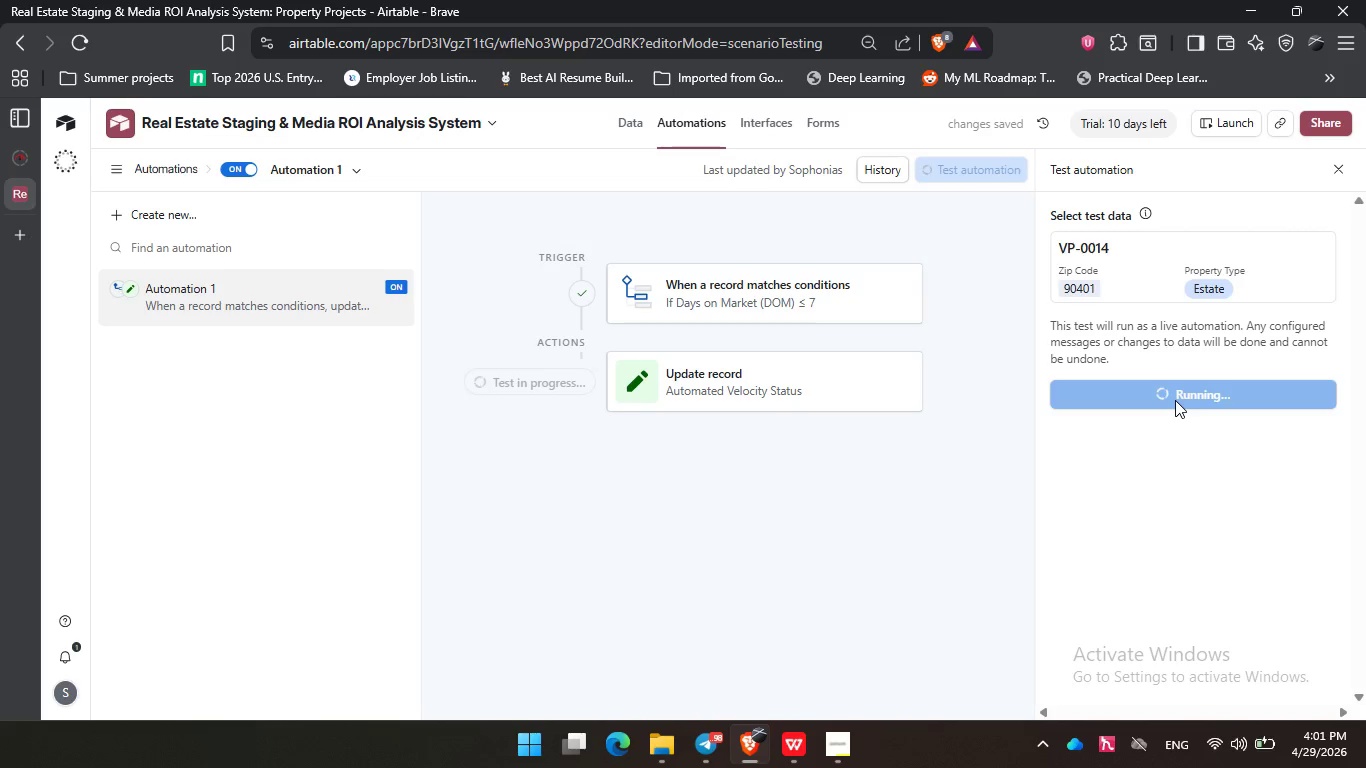 
scroll: coordinate [706, 470], scroll_direction: down, amount: 4.0
 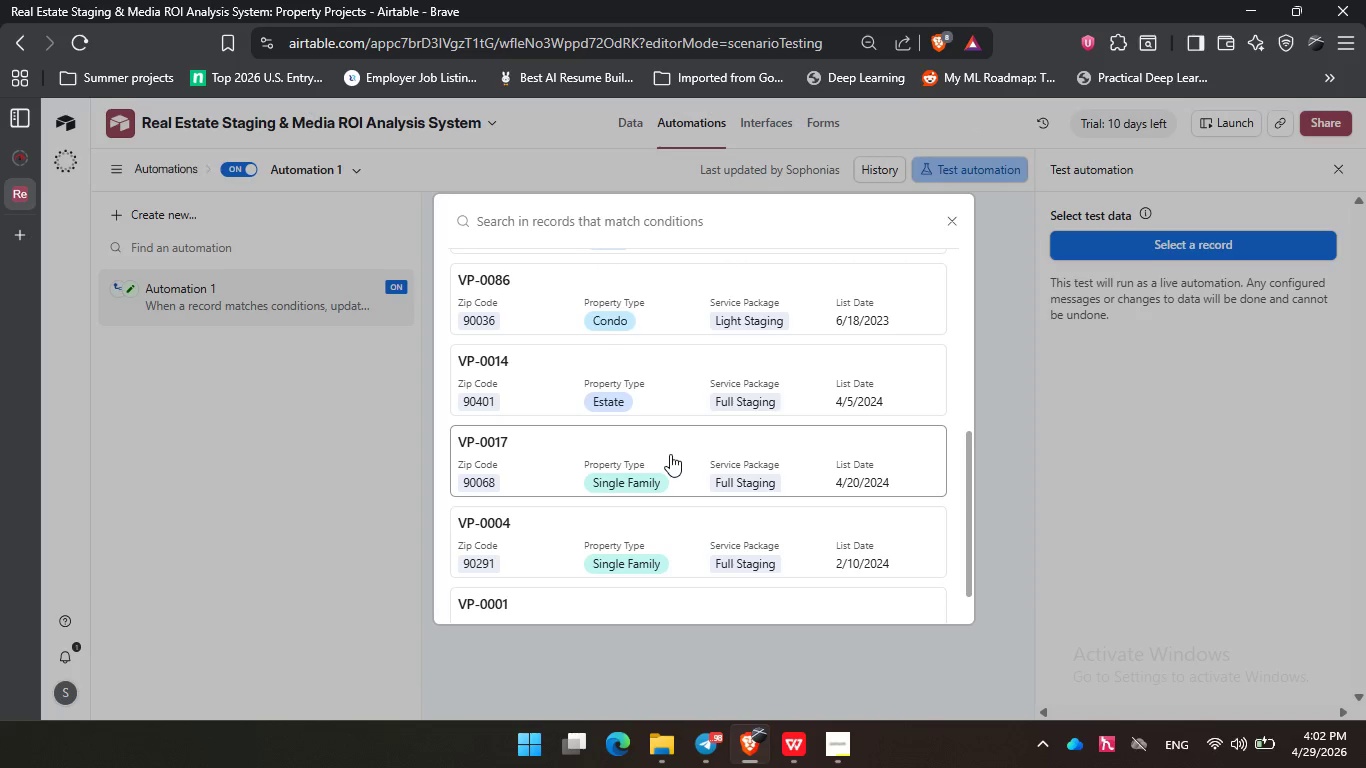 
left_click([670, 454])
 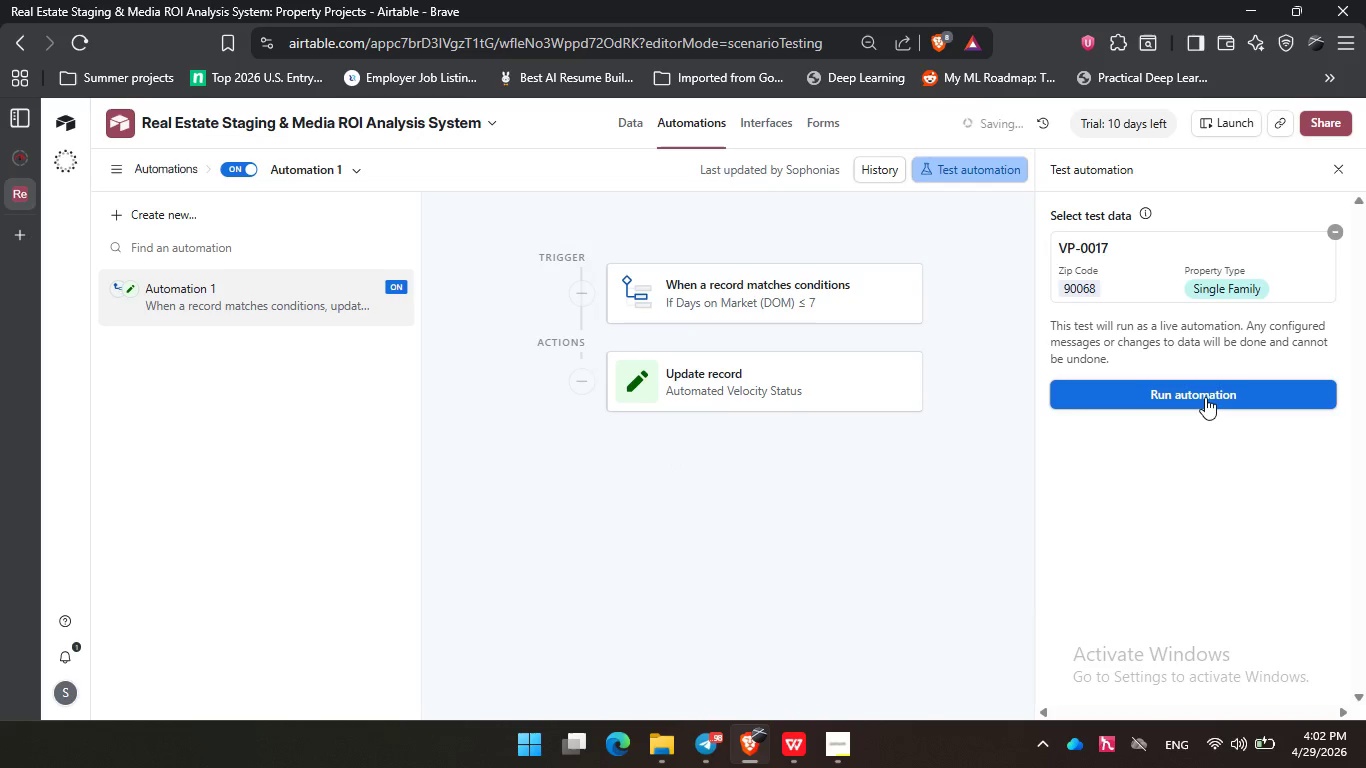 
left_click([1205, 397])
 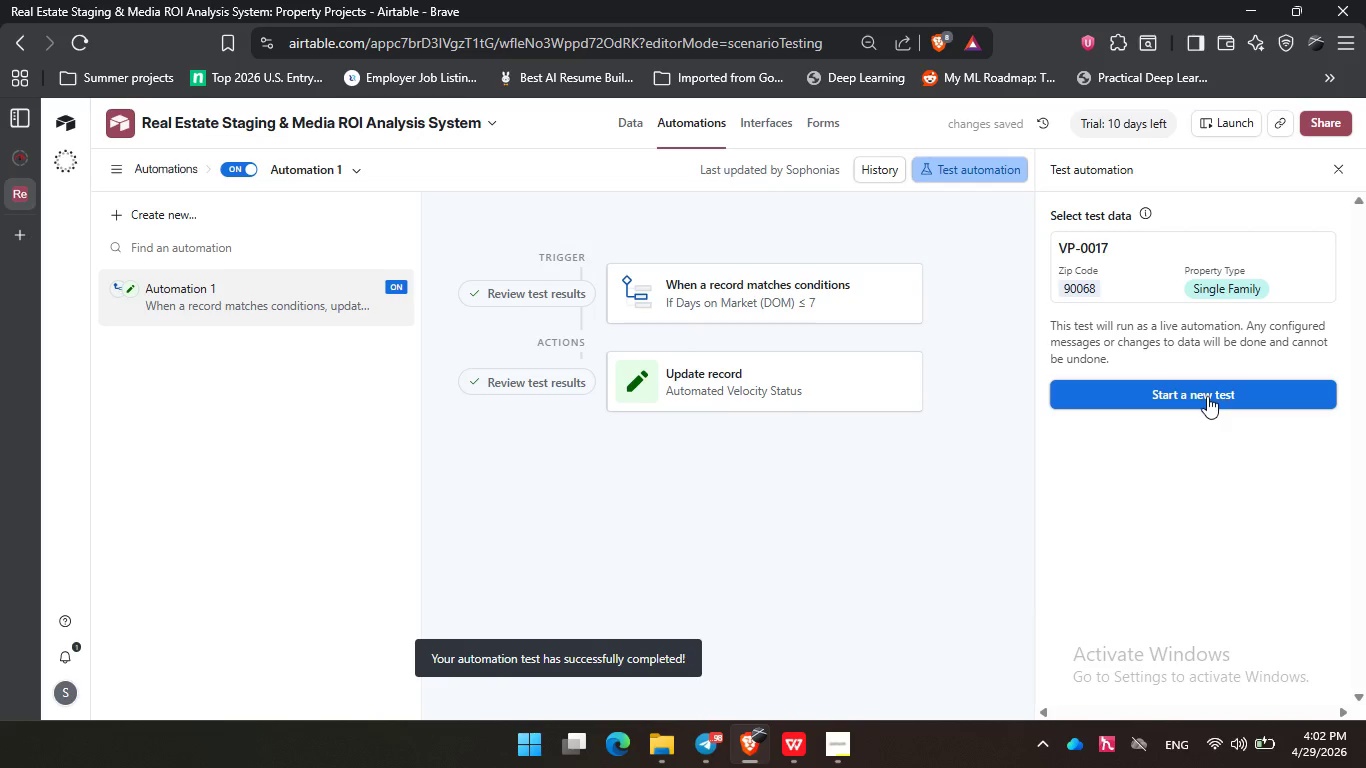 
left_click([1207, 397])
 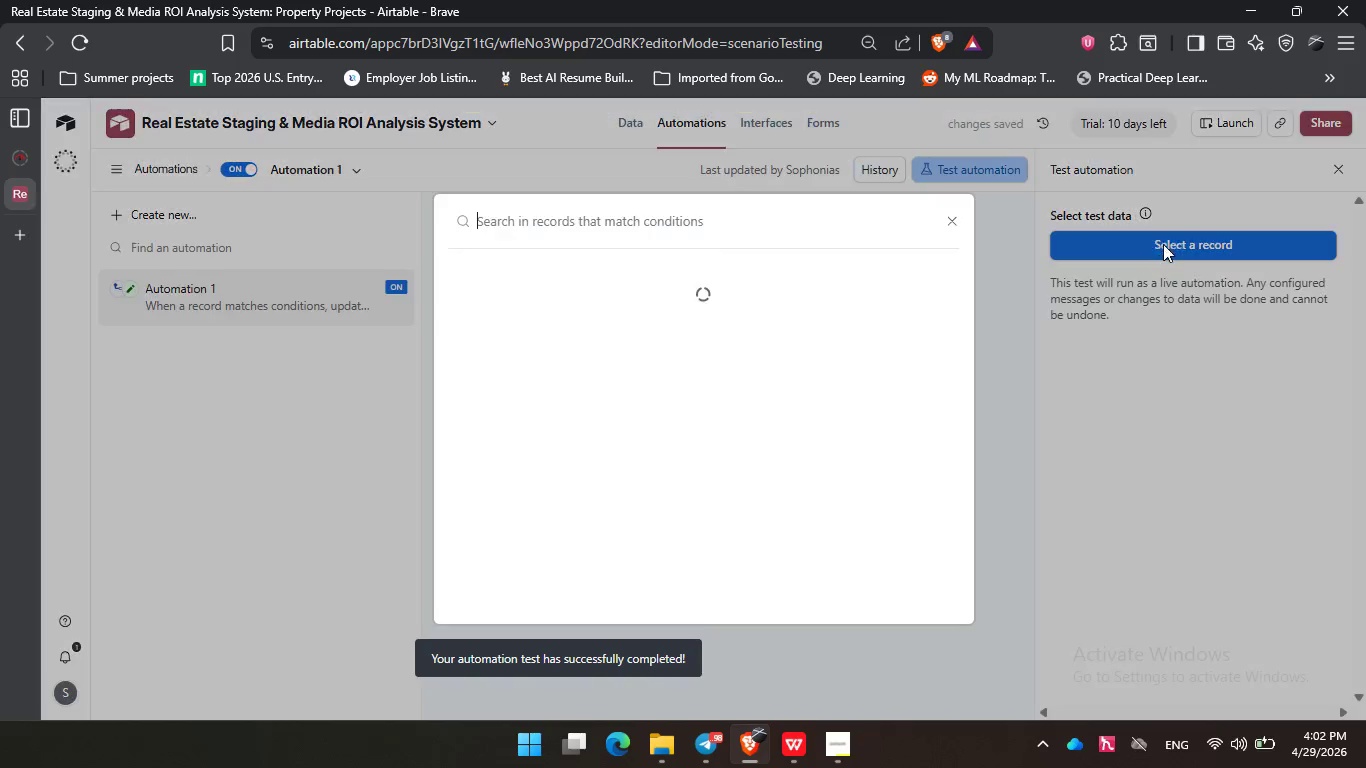 
left_click([1163, 244])
 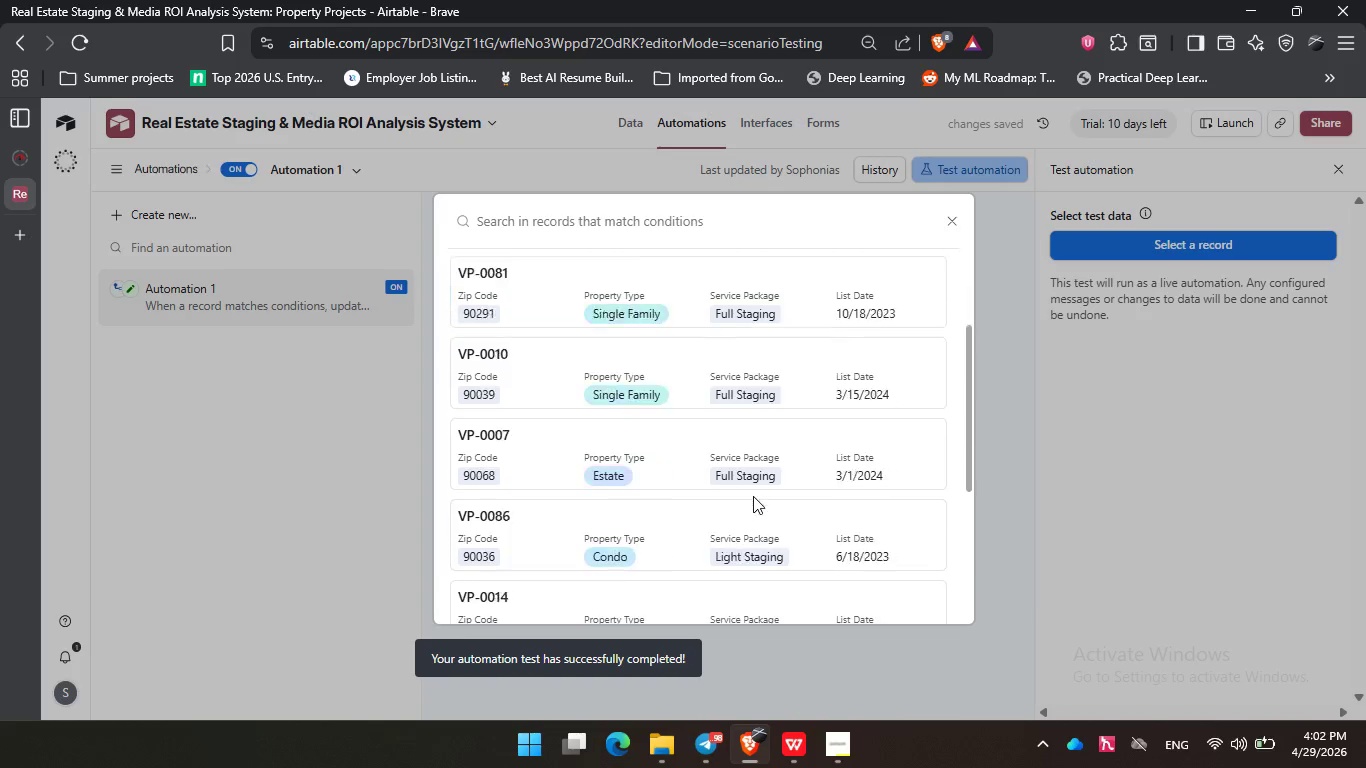 
scroll: coordinate [655, 457], scroll_direction: down, amount: 4.0
 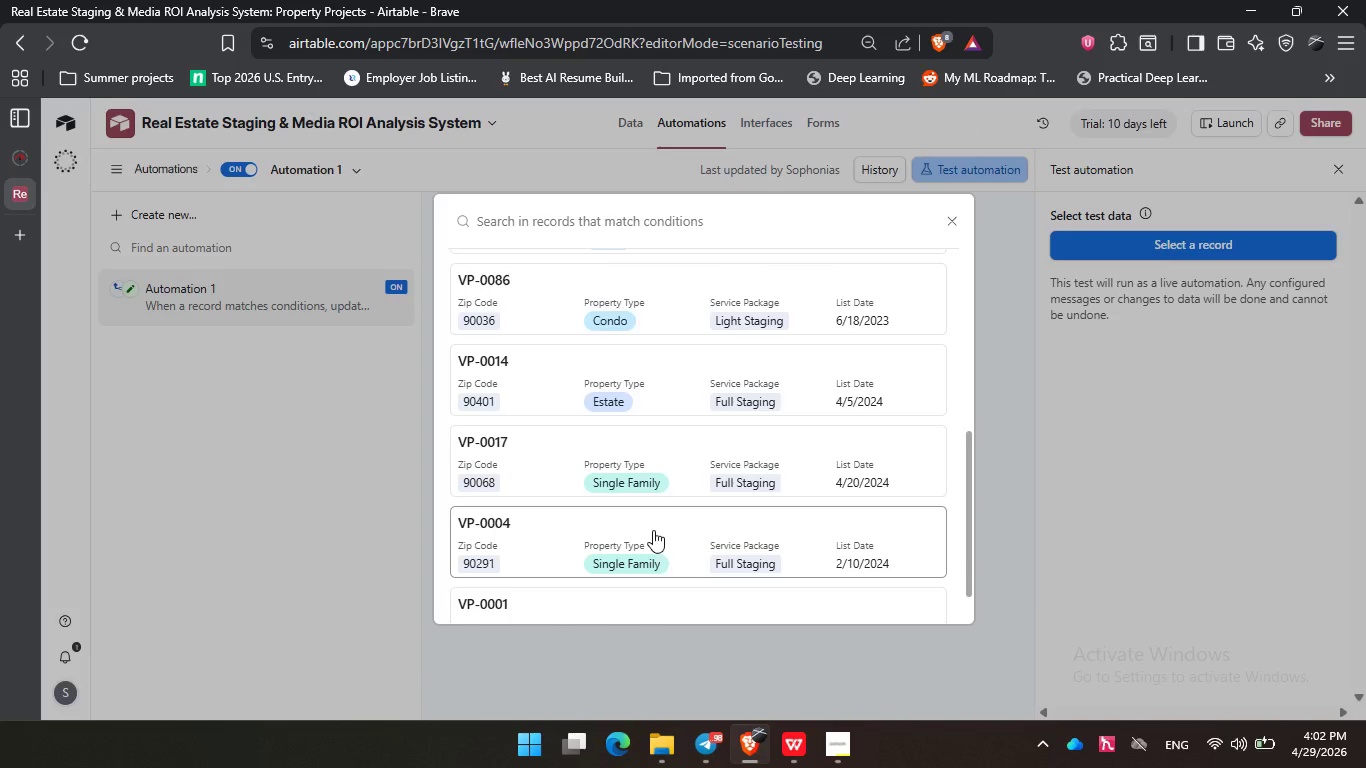 
left_click([653, 530])
 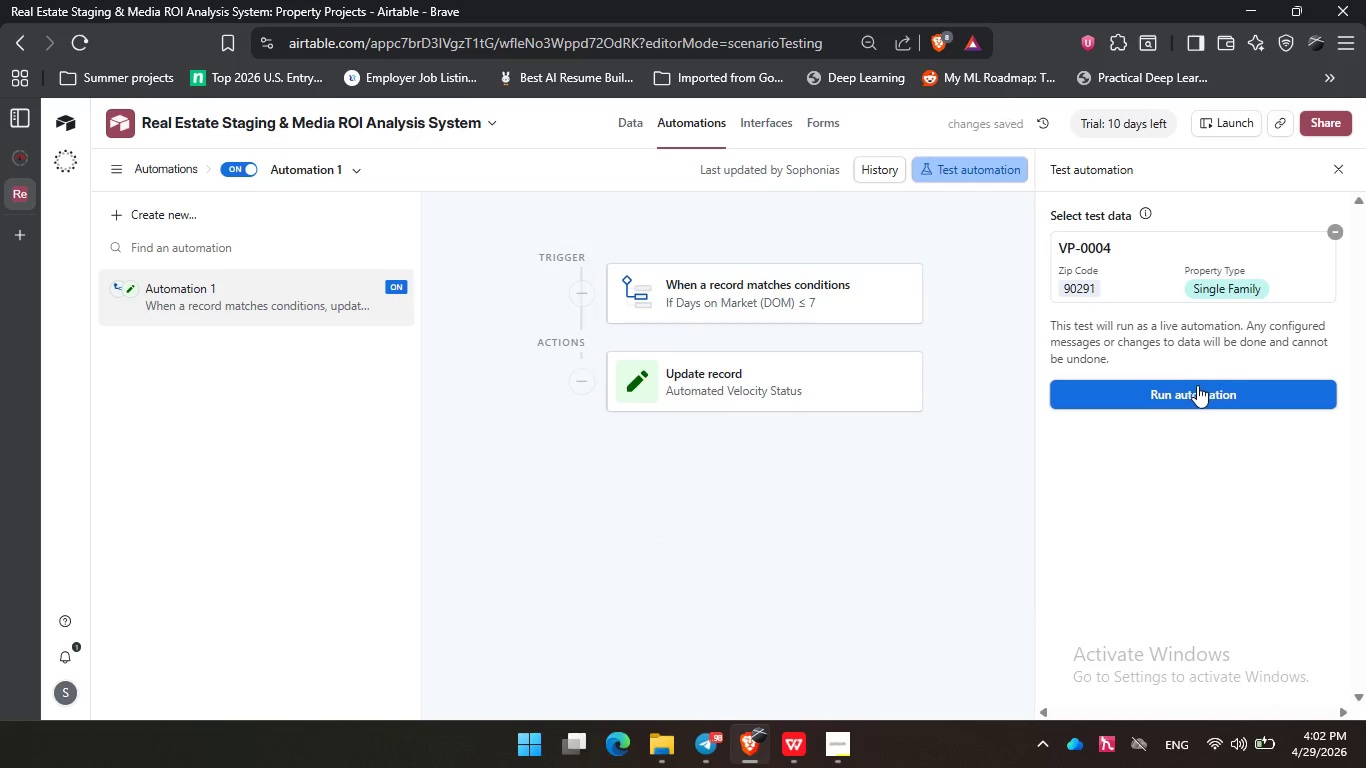 
left_click([1197, 385])
 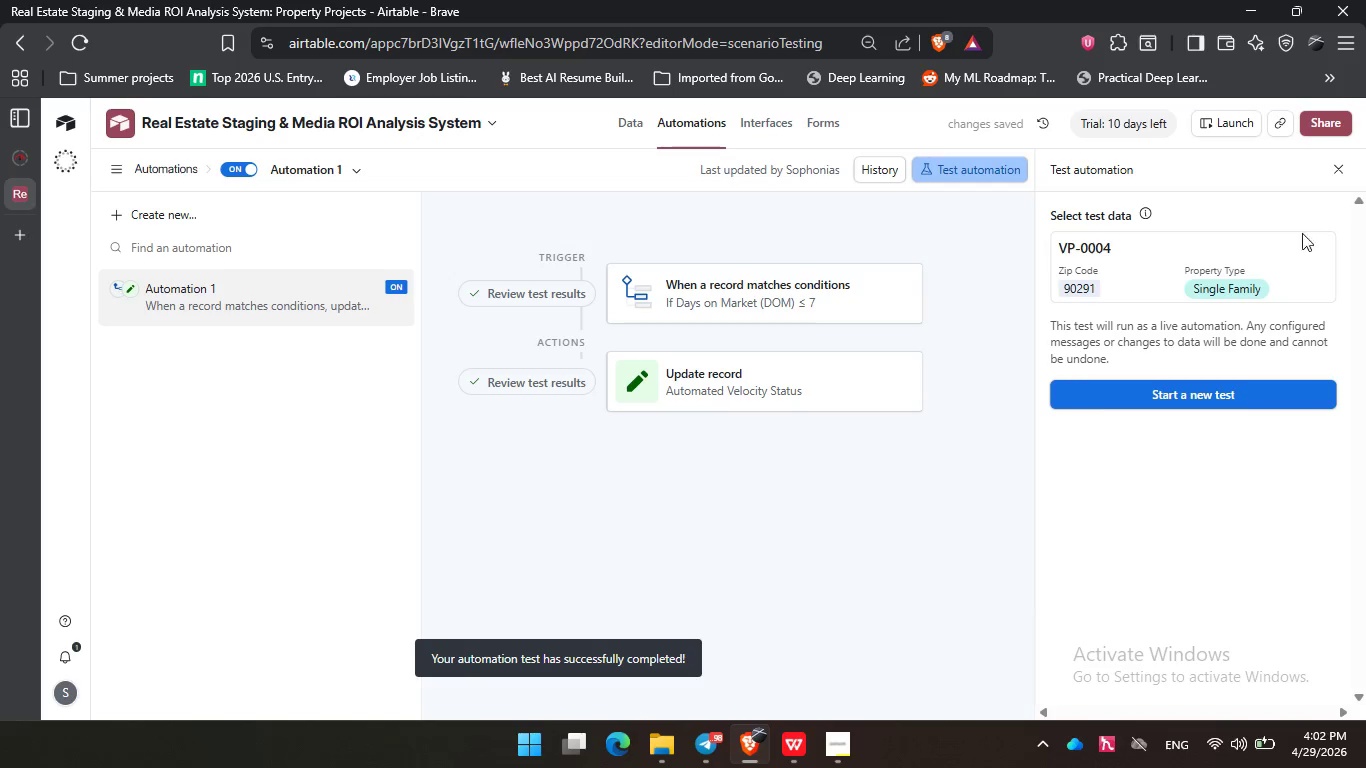 
left_click([1224, 398])
 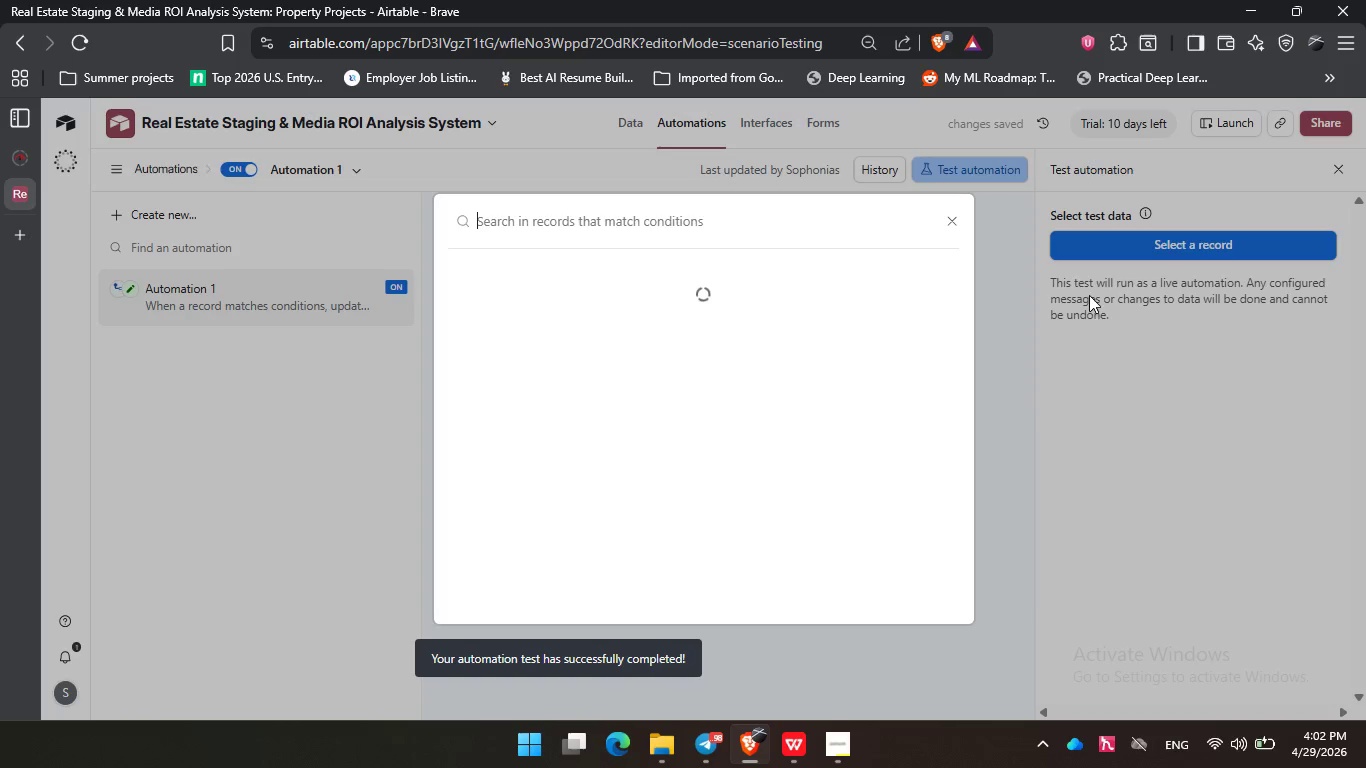 
left_click([1101, 241])
 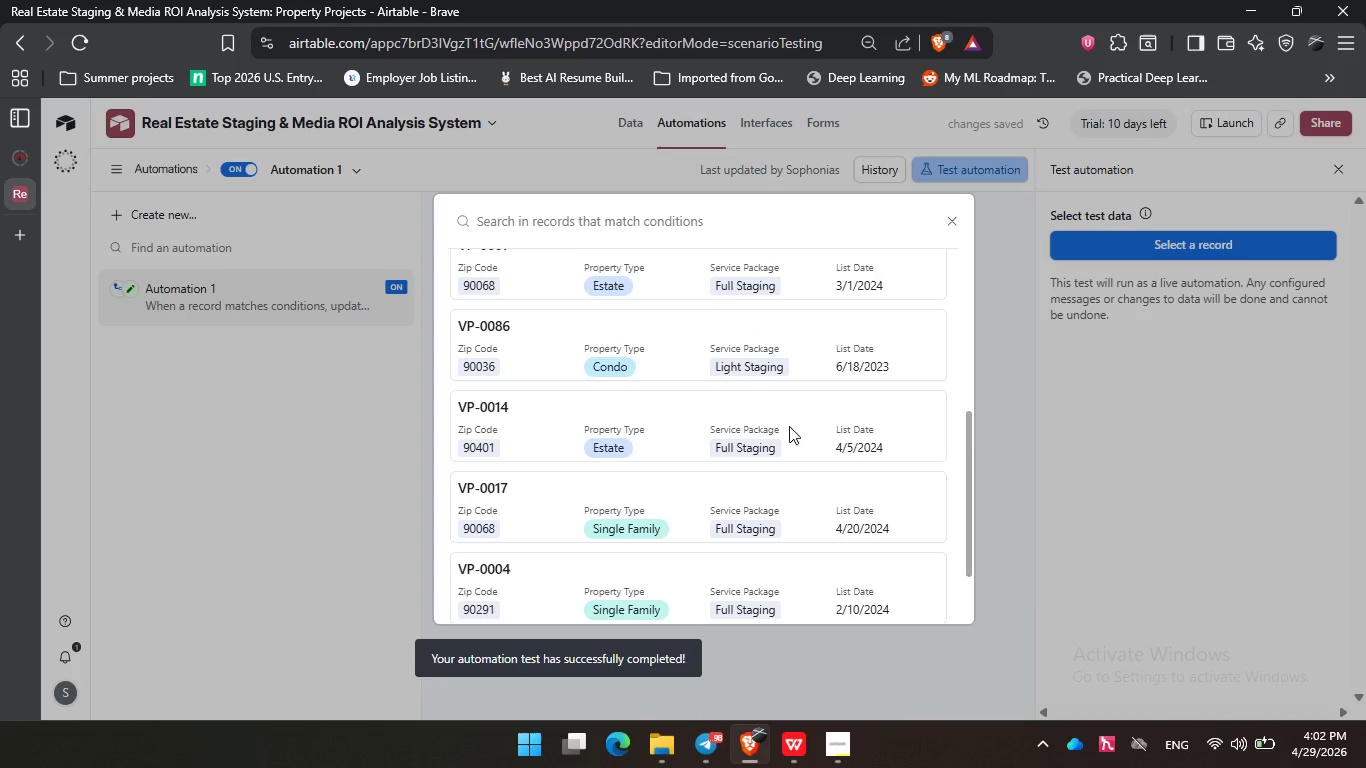 
scroll: coordinate [789, 426], scroll_direction: down, amount: 12.0
 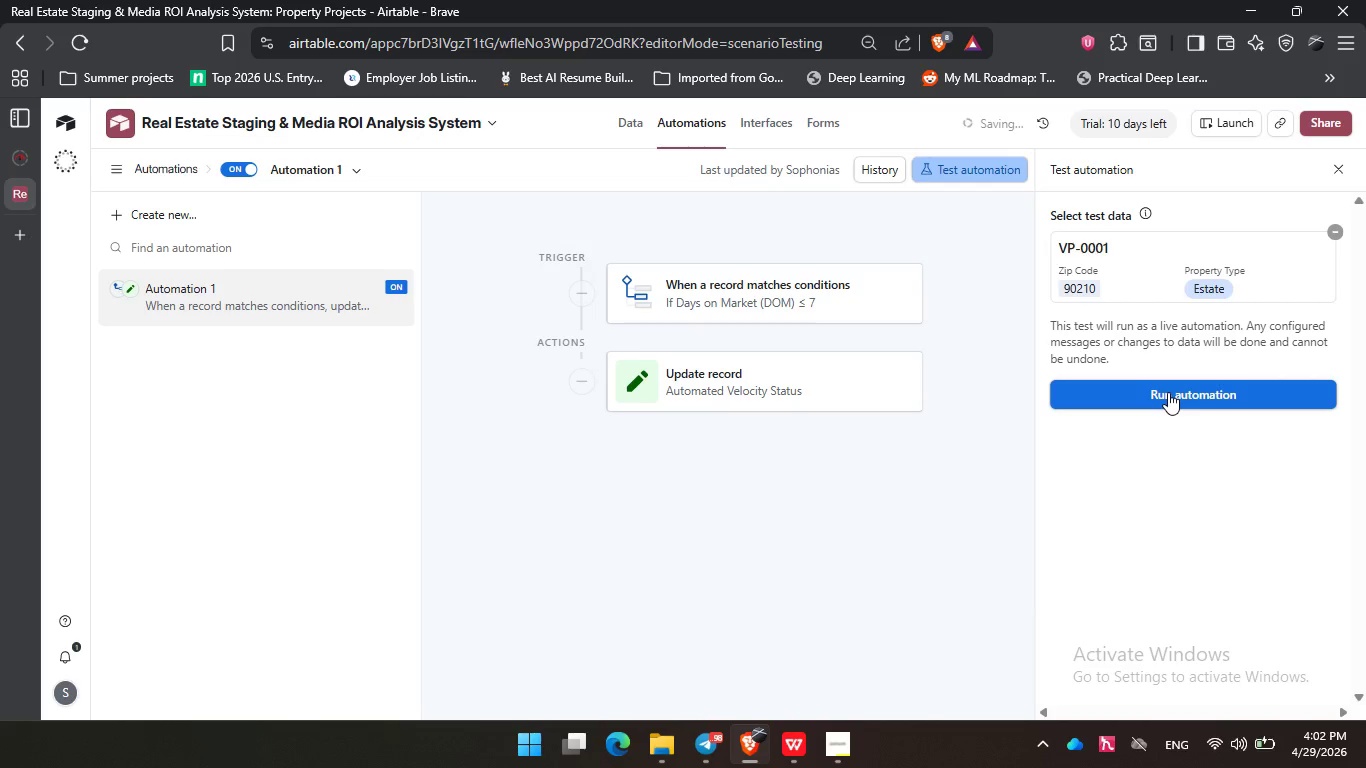 
left_click([1168, 392])
 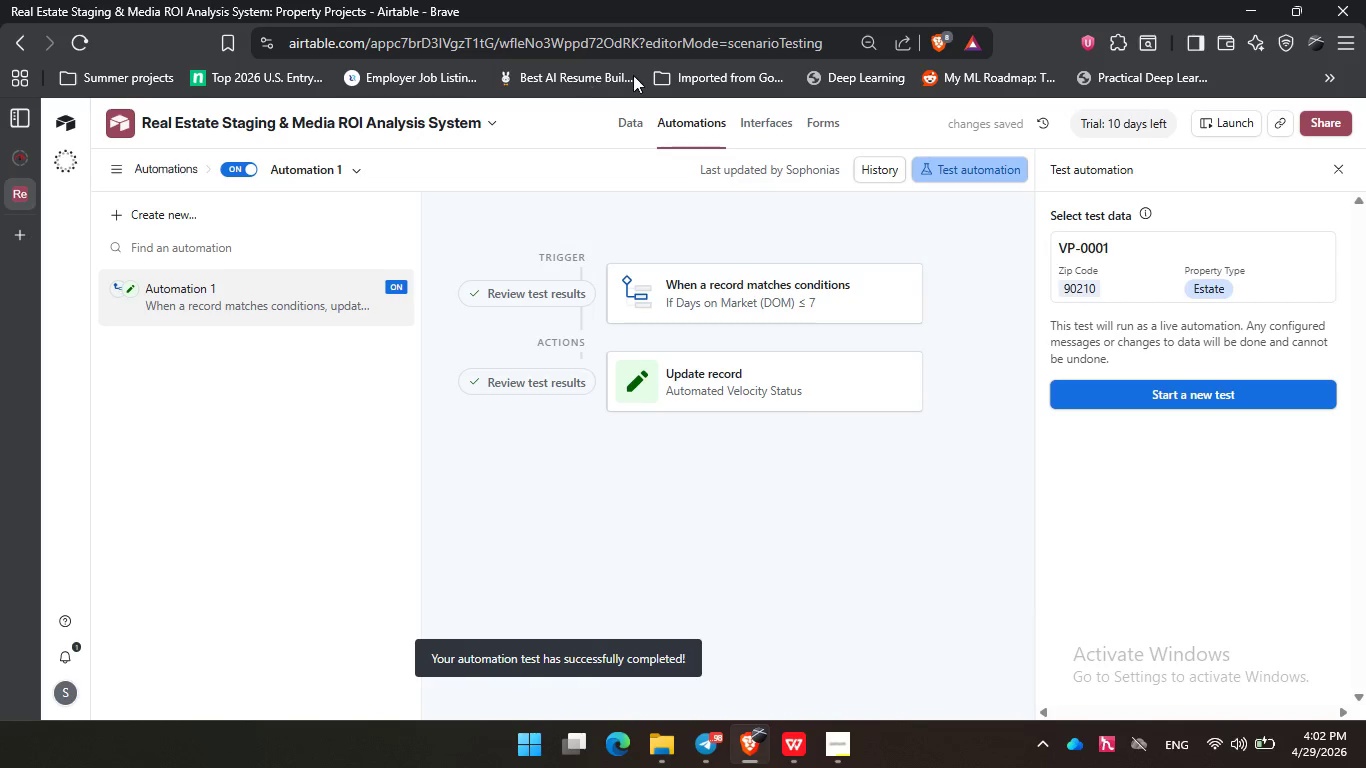 
left_click([635, 117])
 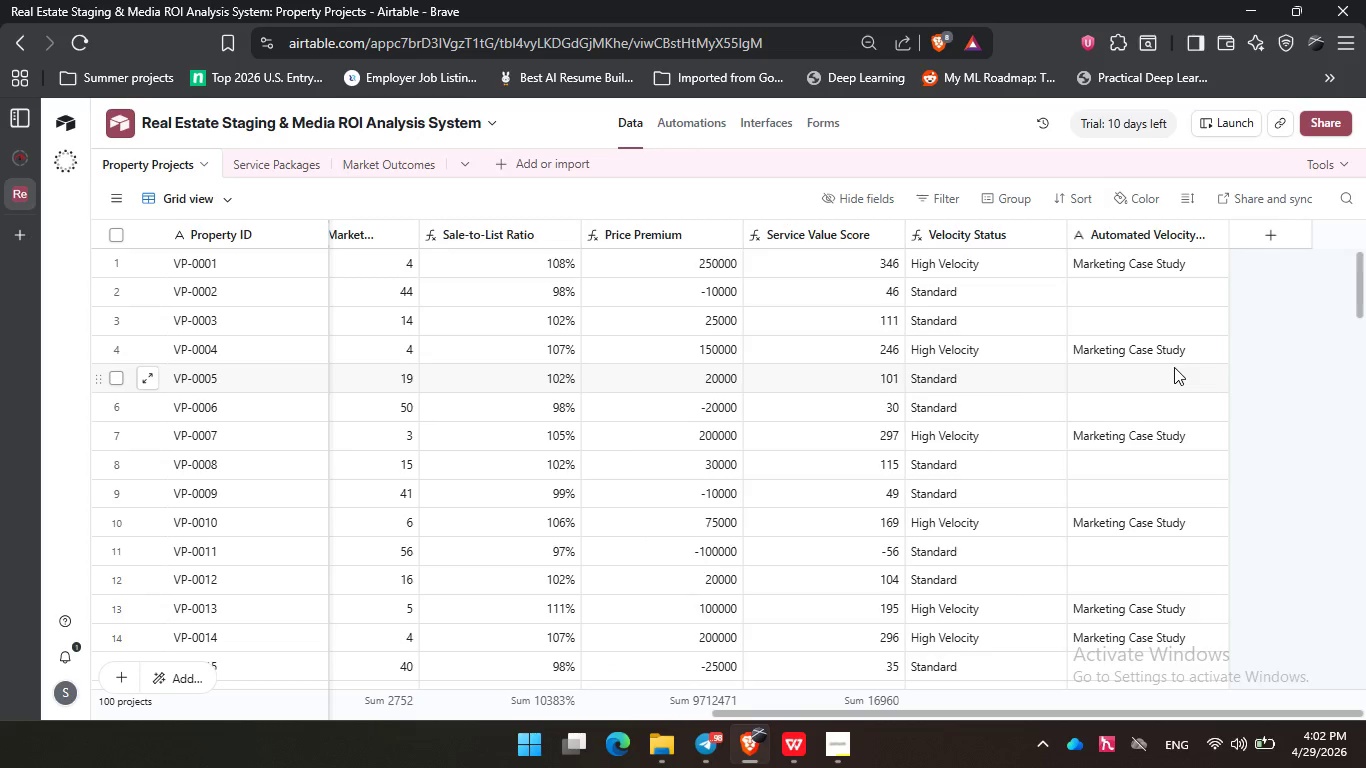 
scroll: coordinate [1173, 389], scroll_direction: down, amount: 13.0
 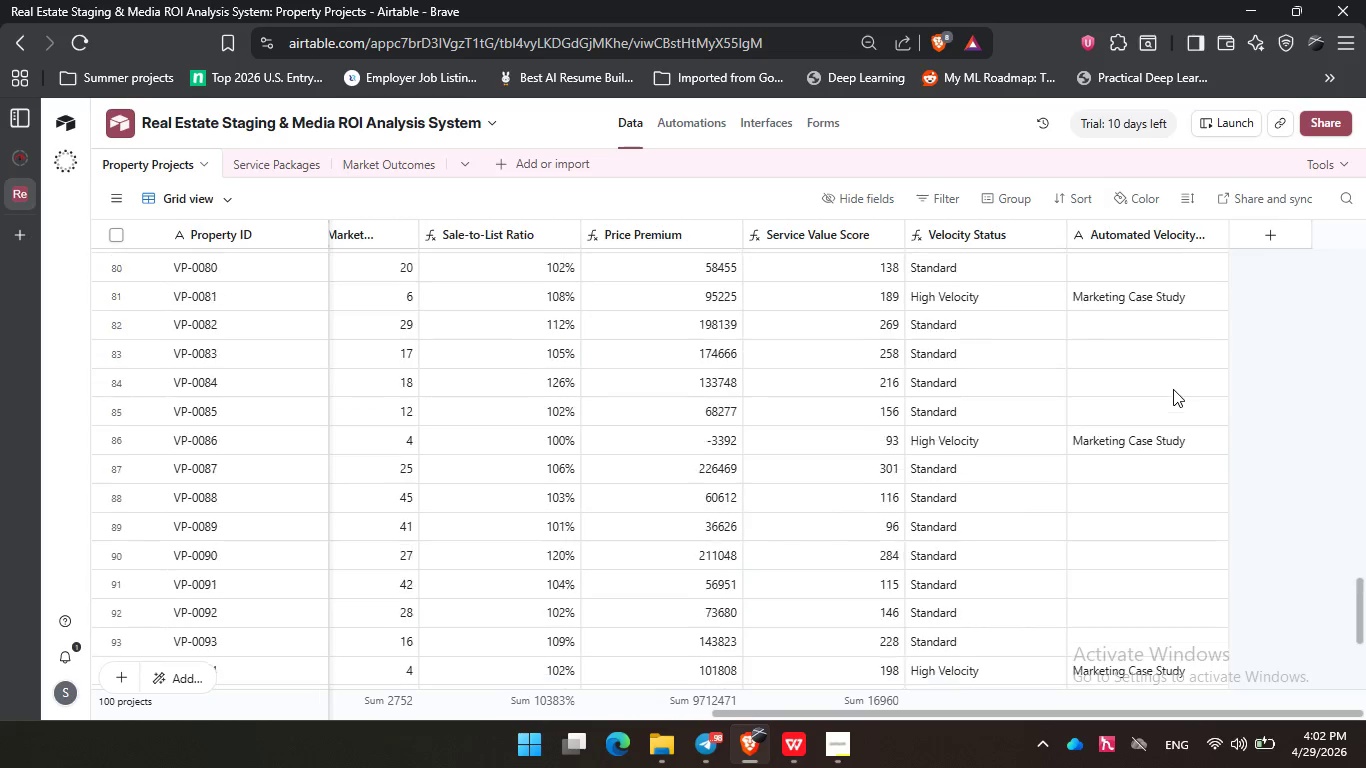 
scroll: coordinate [1173, 389], scroll_direction: up, amount: 40.0
 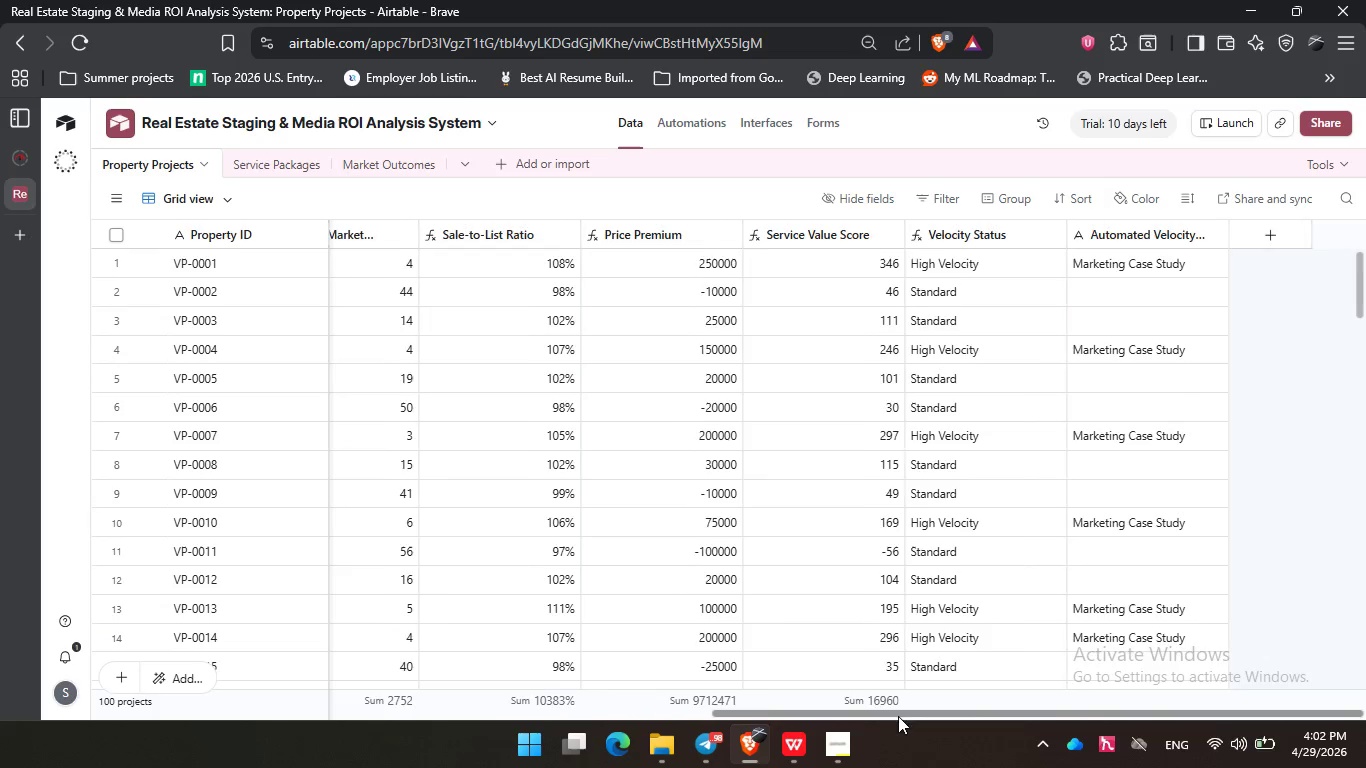 
left_click_drag(start_coordinate=[898, 716], to_coordinate=[221, 727])
 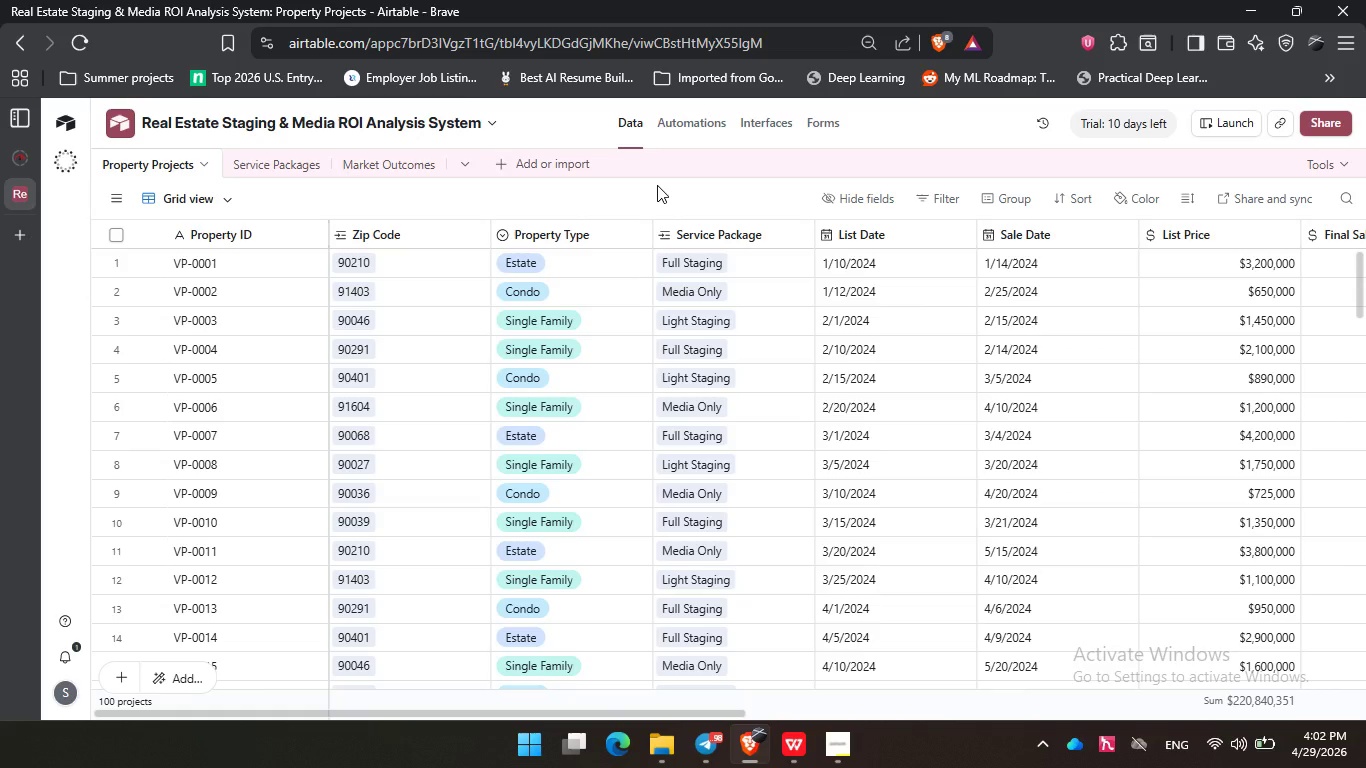 
left_click([657, 185])
 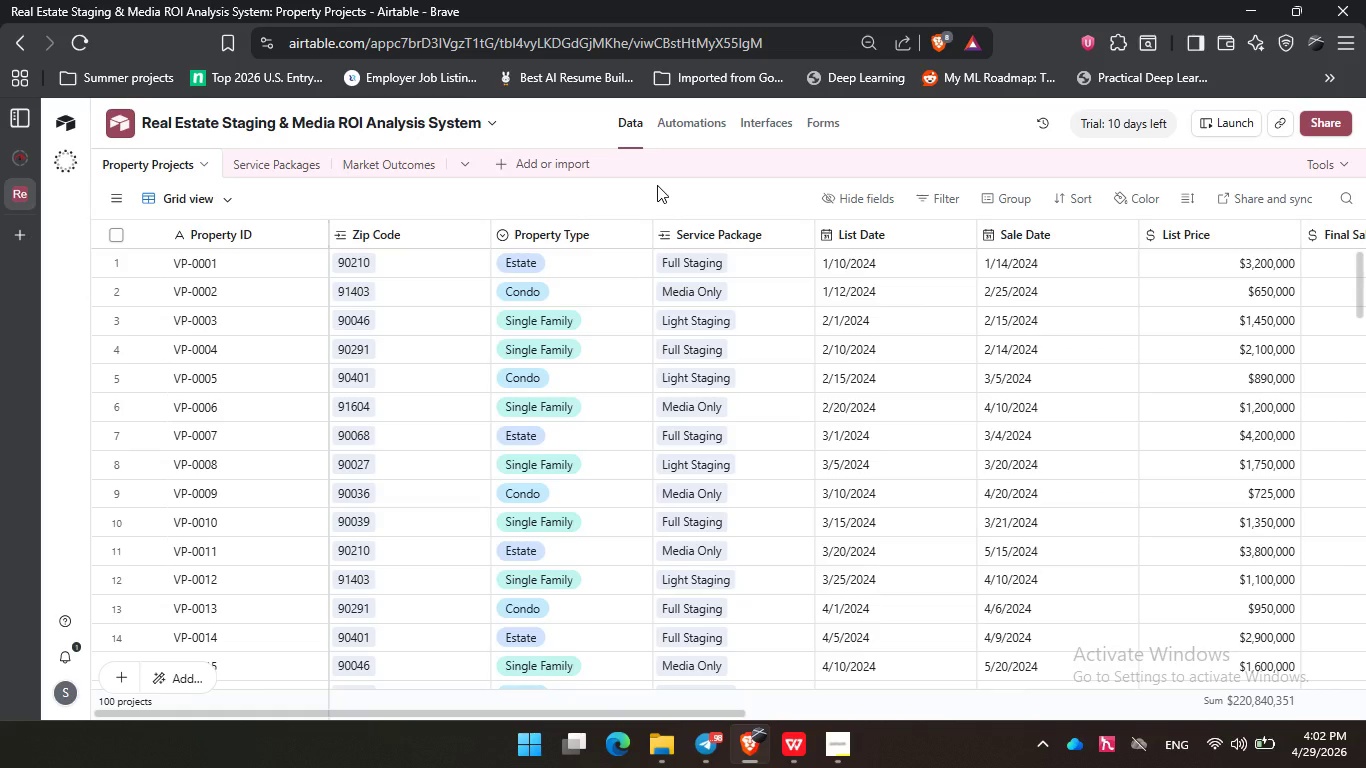 
wait(6.11)
 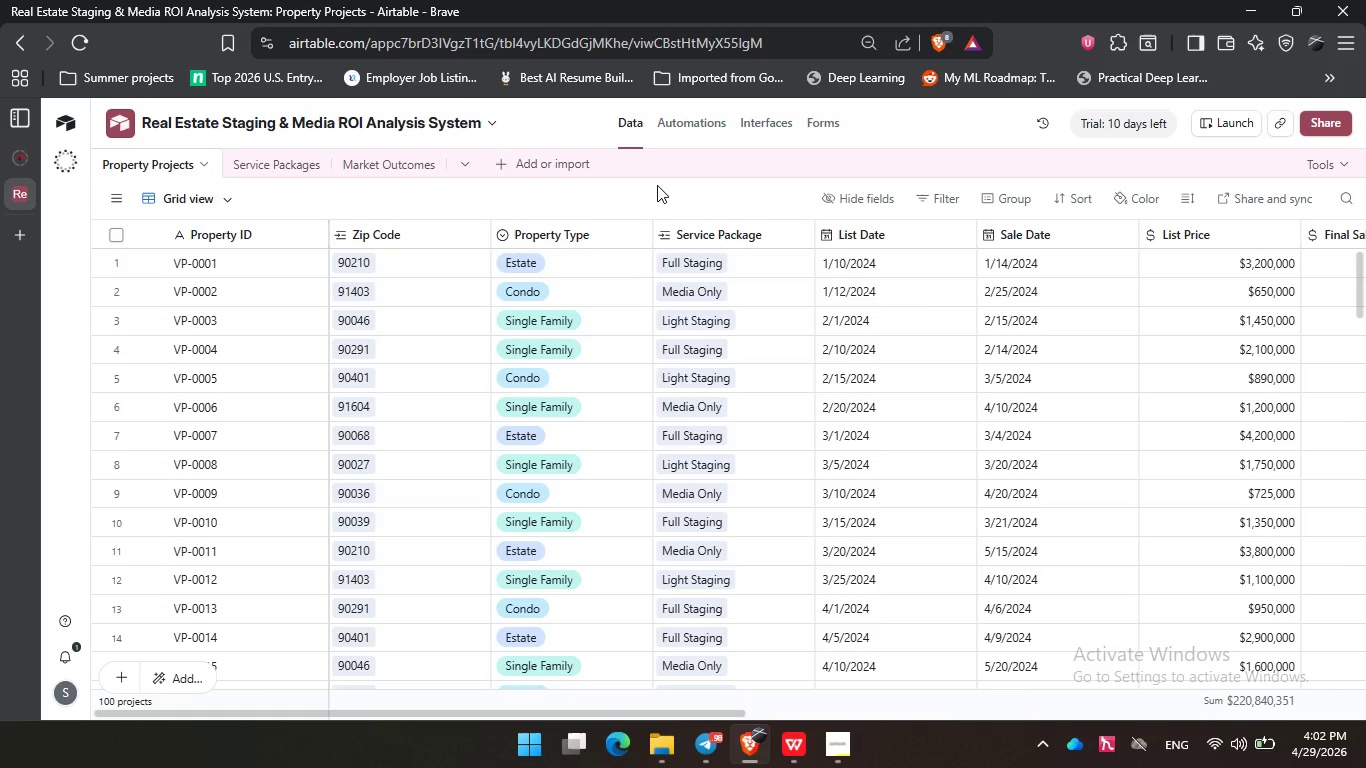 
left_click([835, 767])